 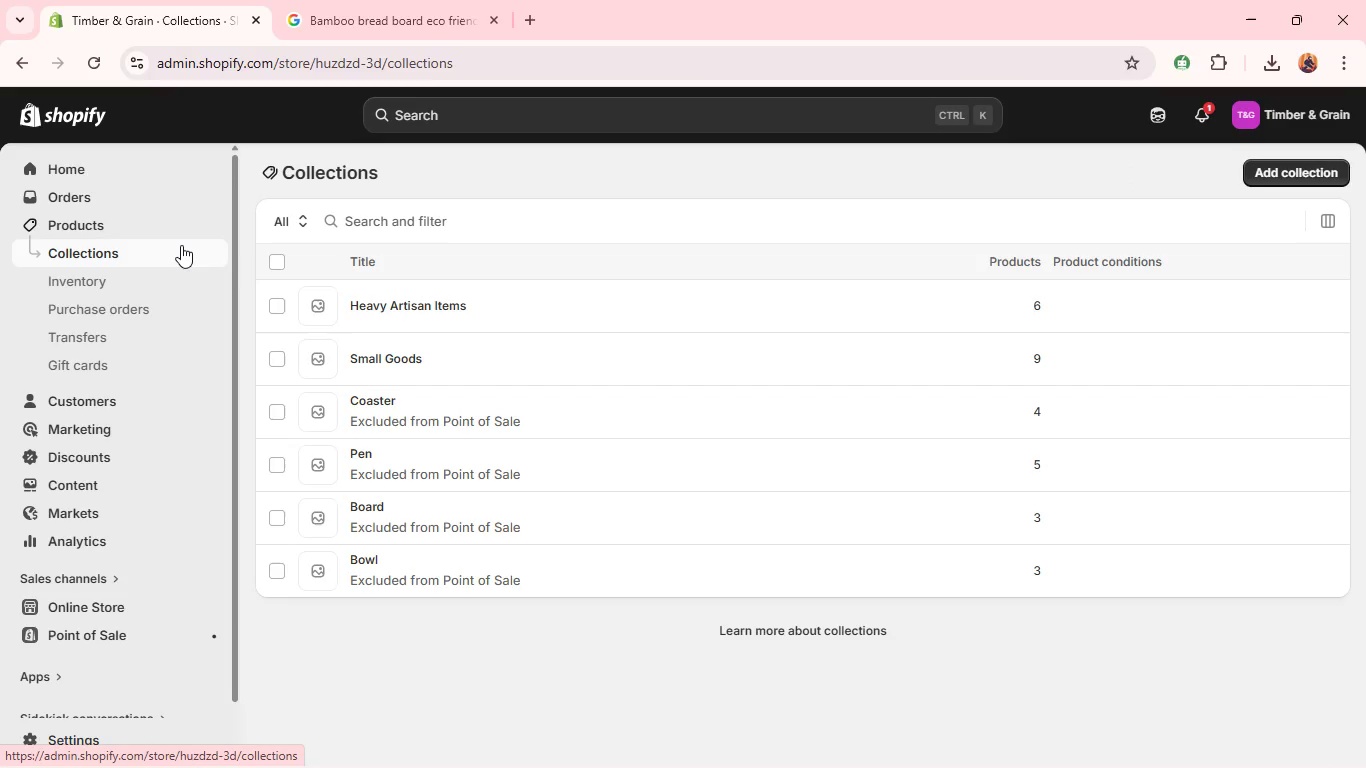 
left_click([482, 420])
 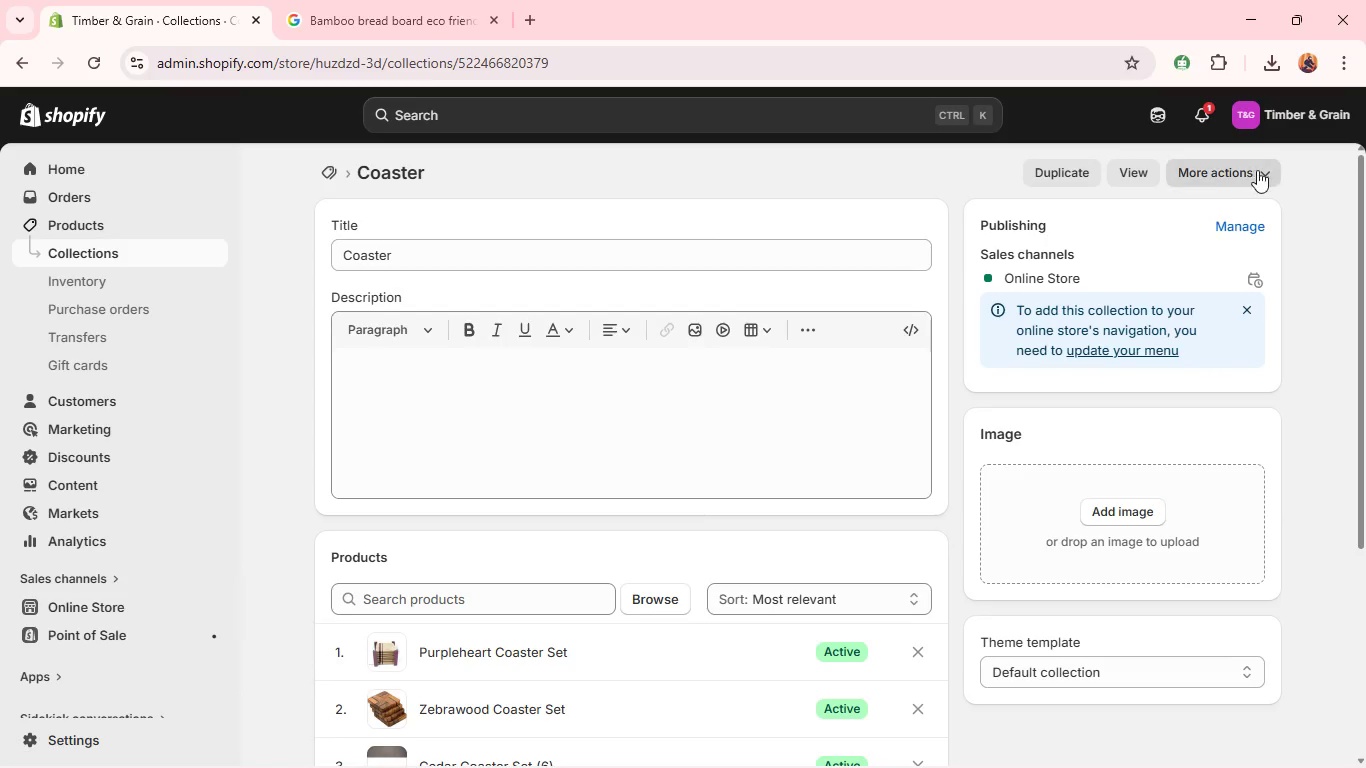 
left_click([1235, 223])
 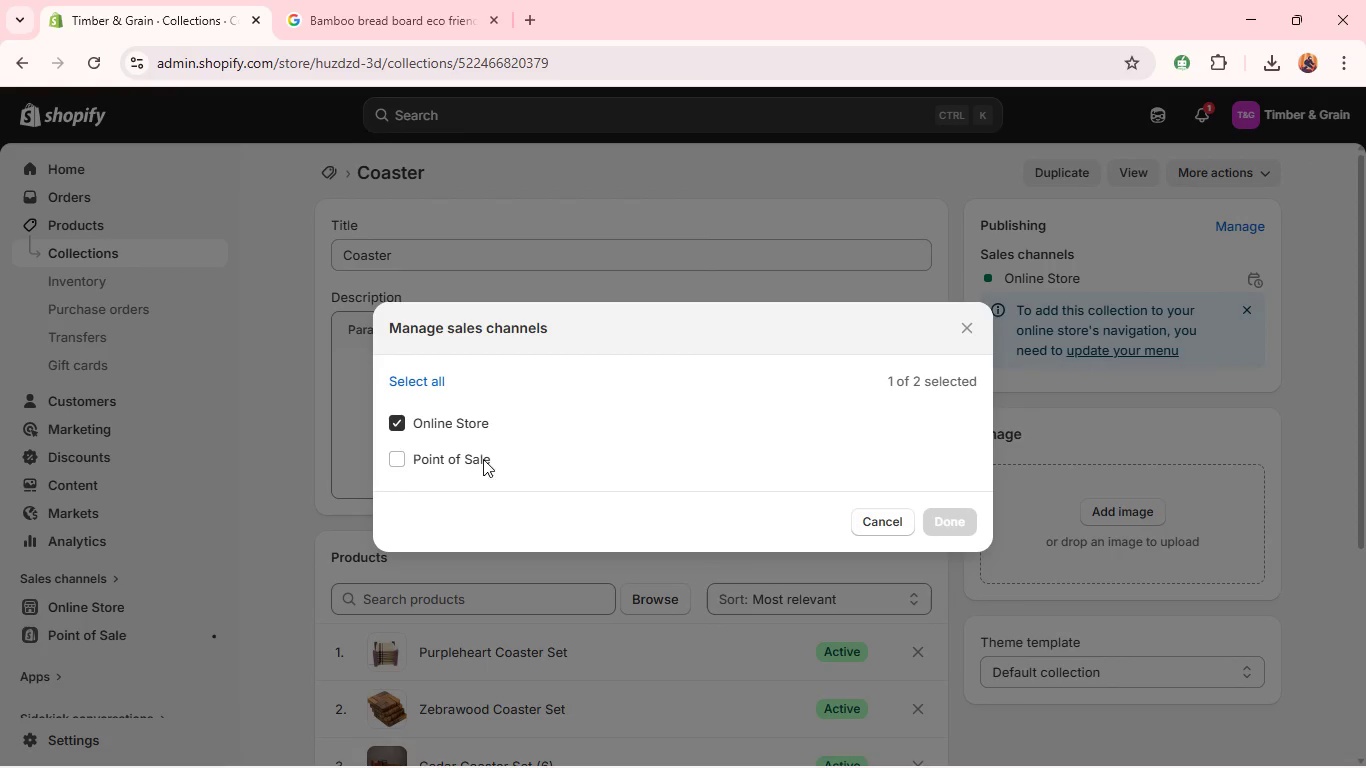 
left_click([455, 460])
 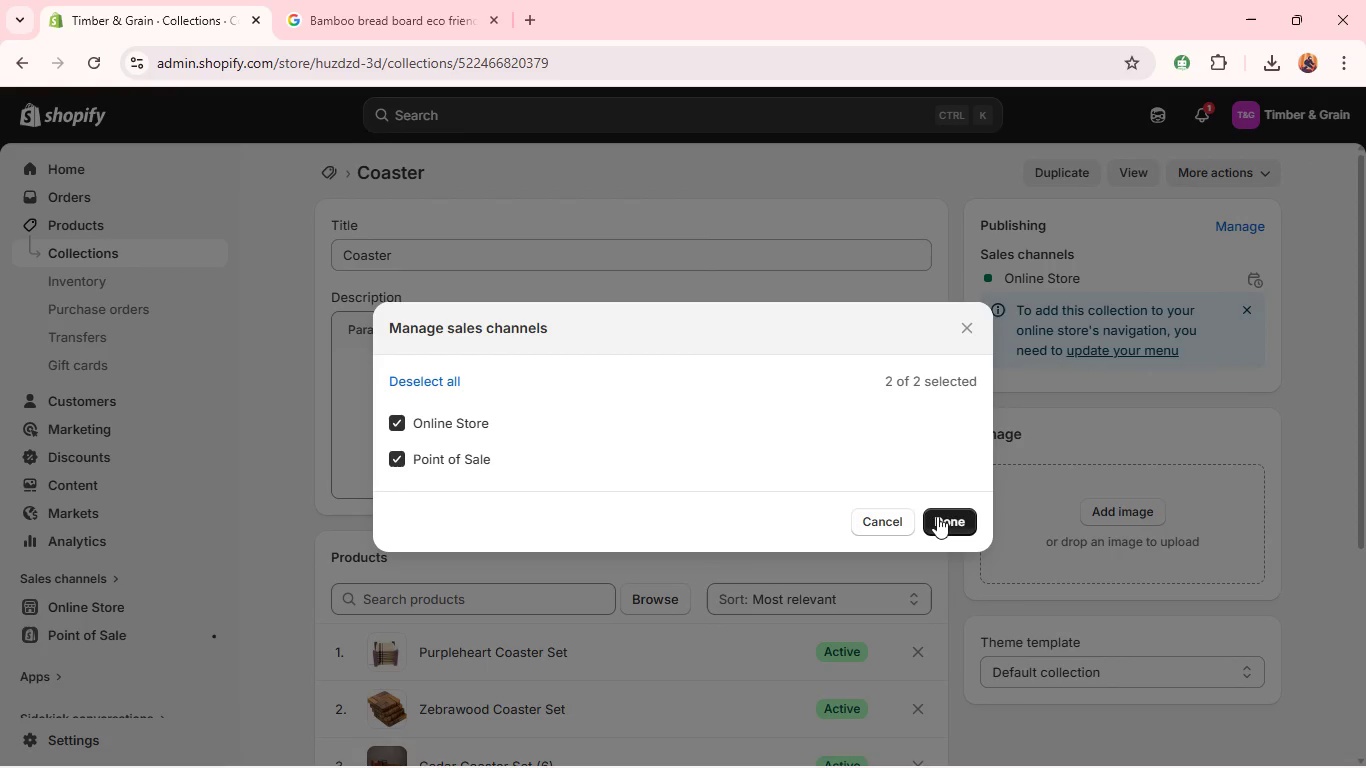 
left_click([937, 516])
 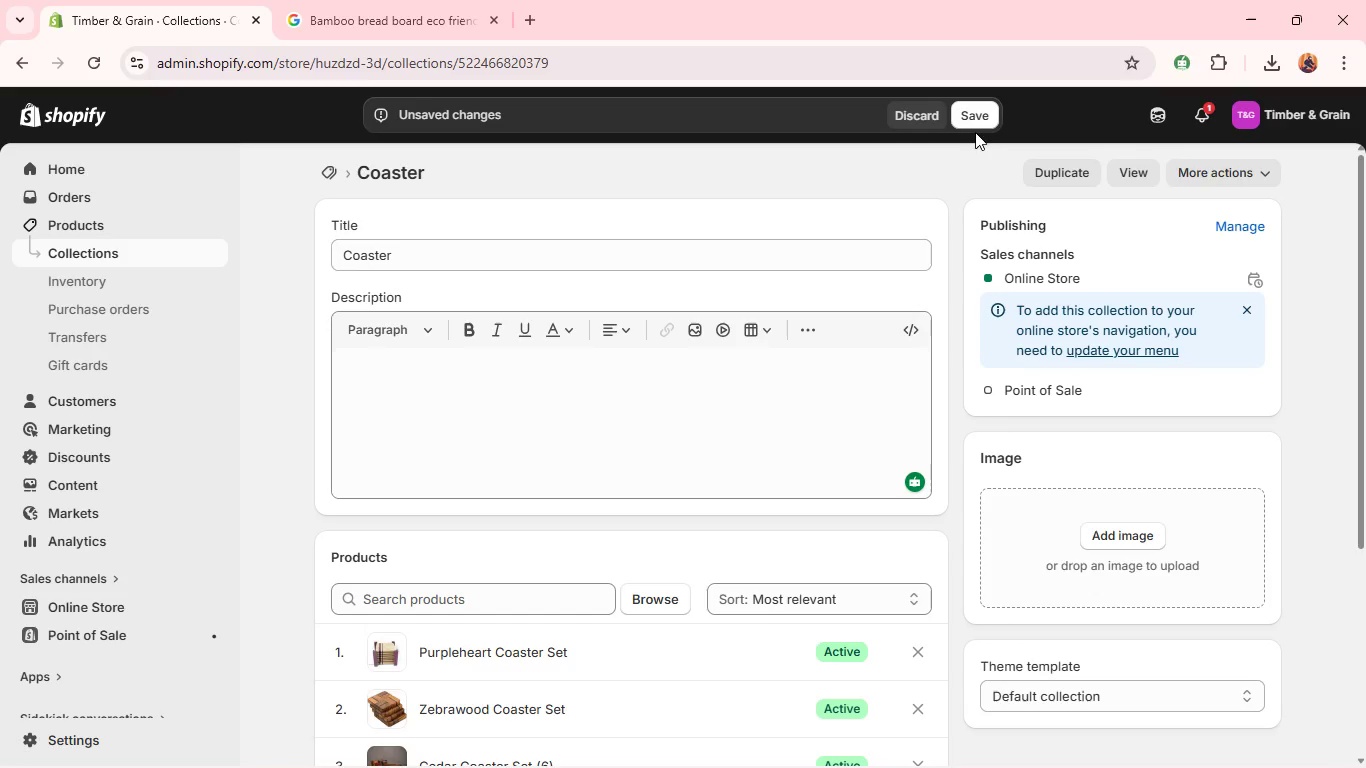 
left_click([981, 110])
 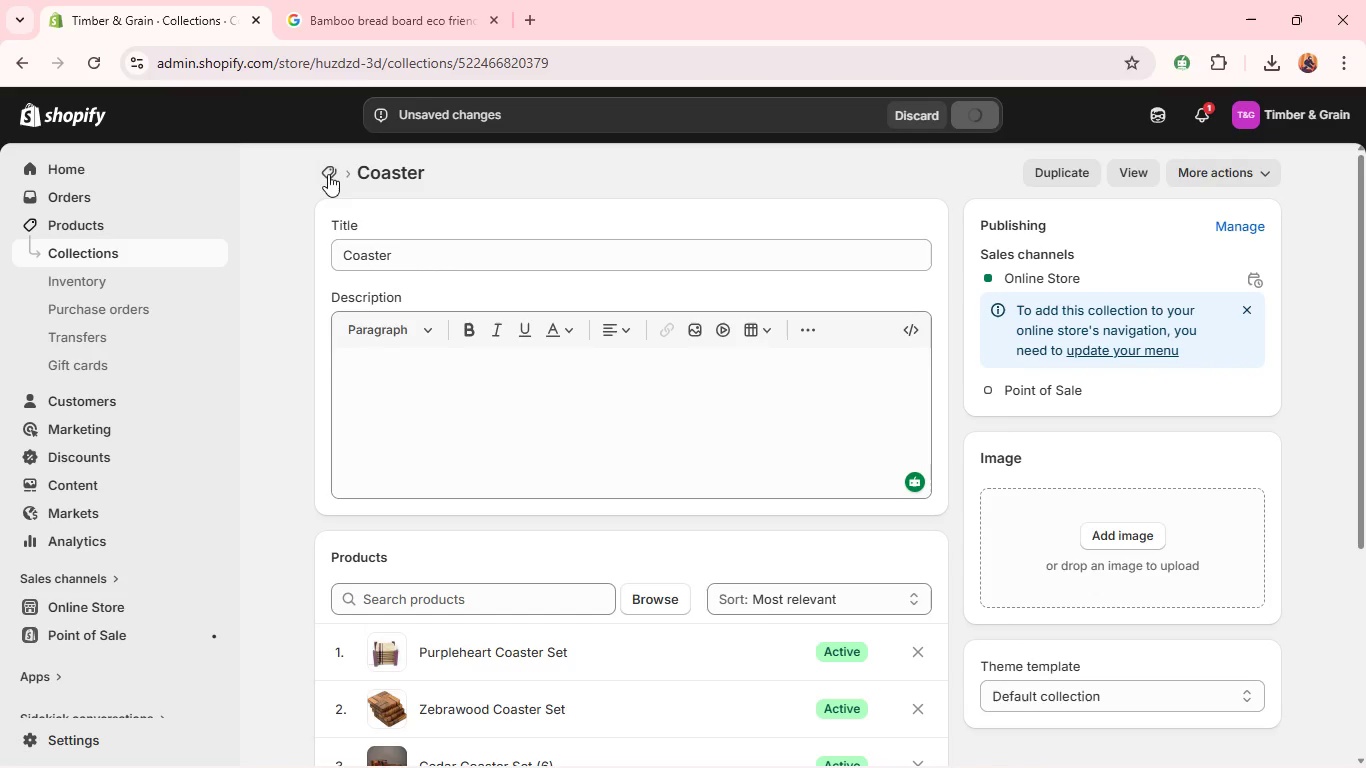 
left_click([324, 174])
 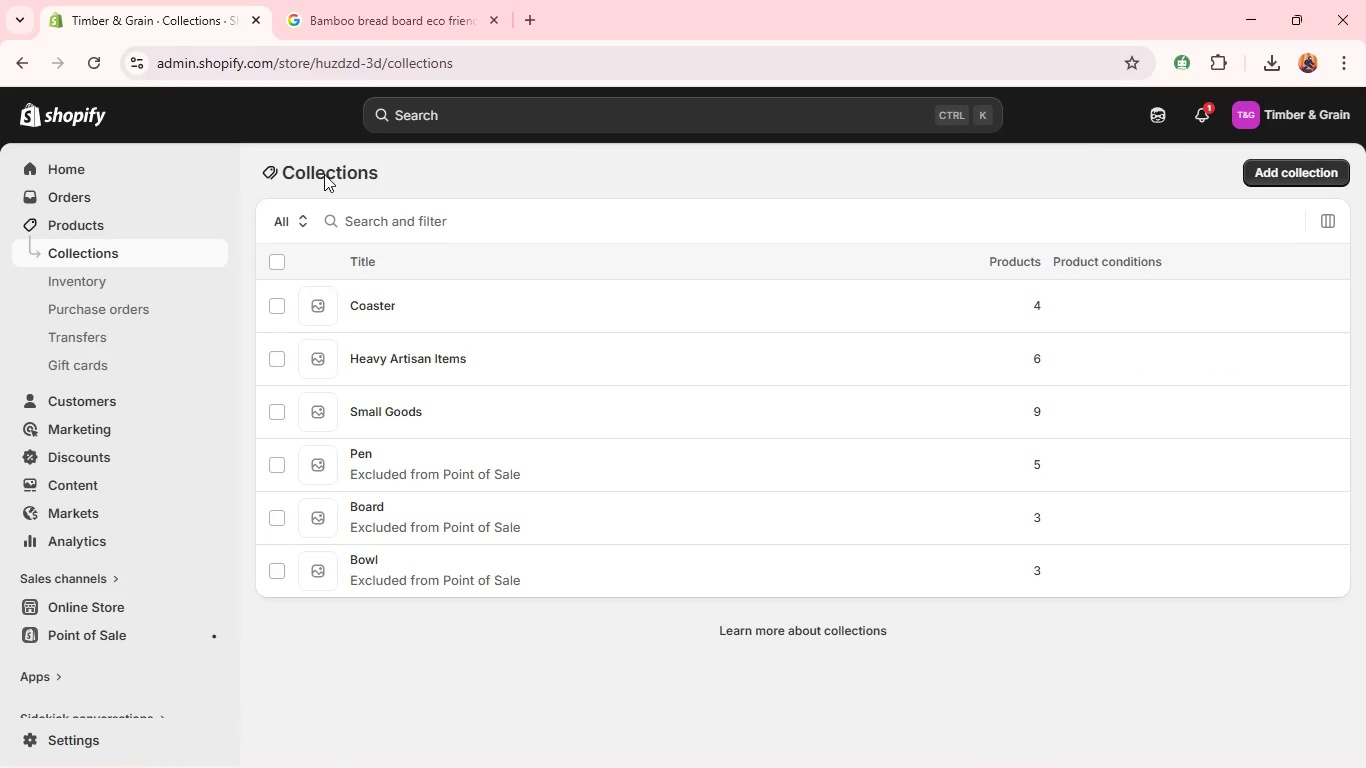 
wait(5.44)
 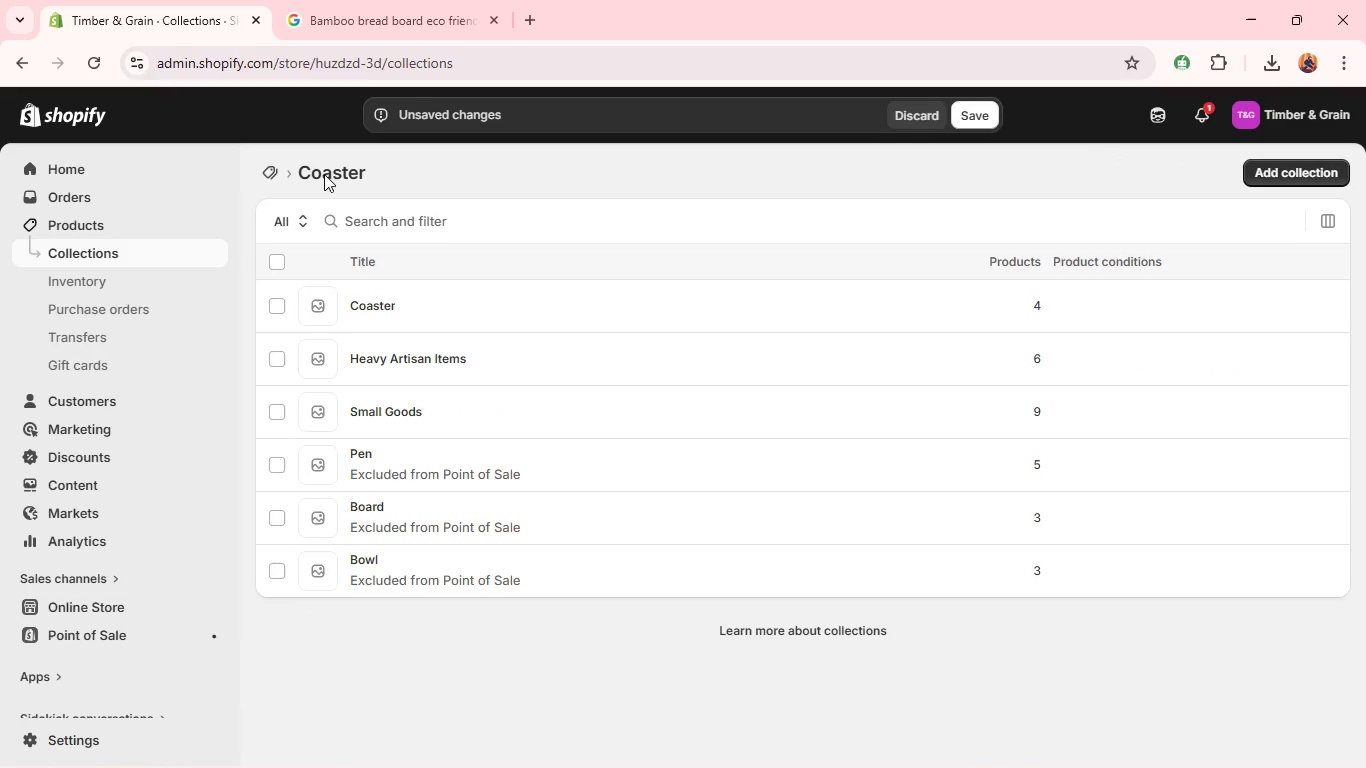 
left_click([414, 463])
 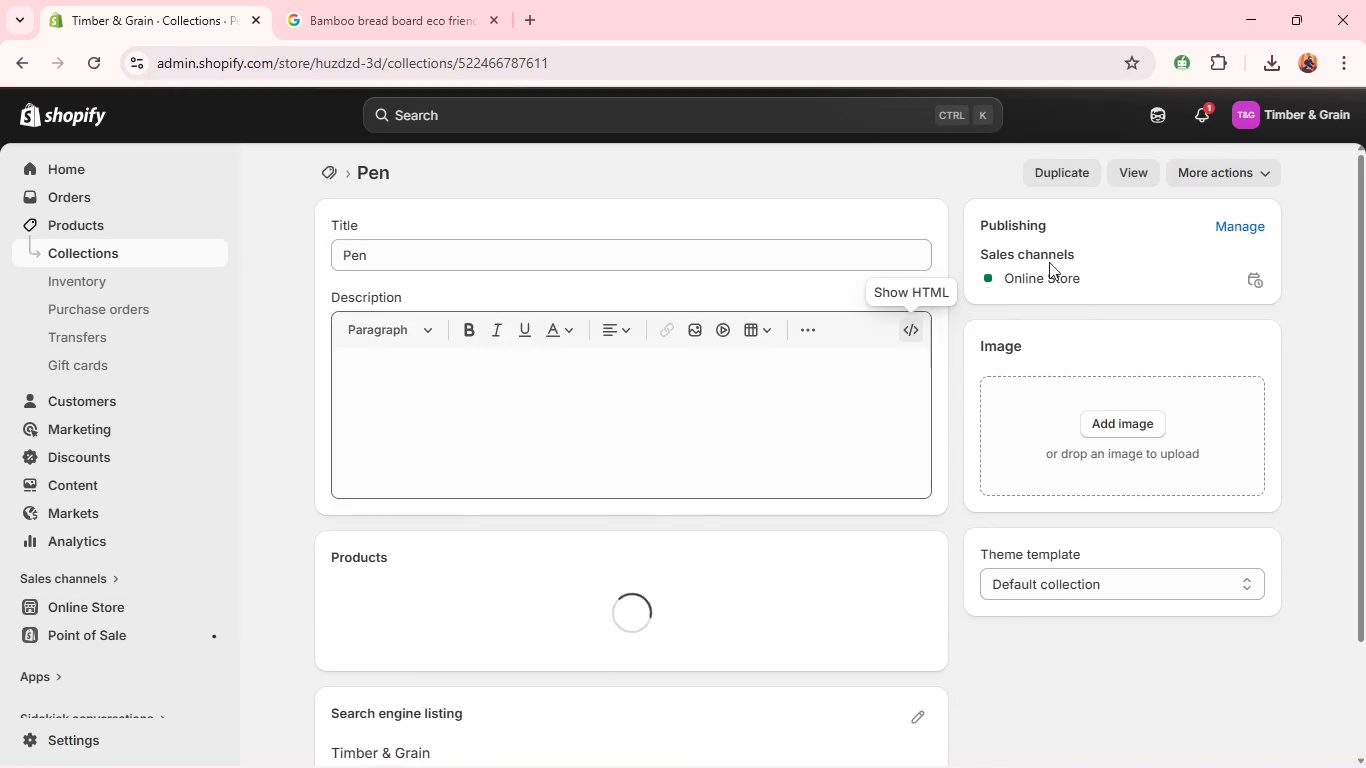 
left_click([1246, 223])
 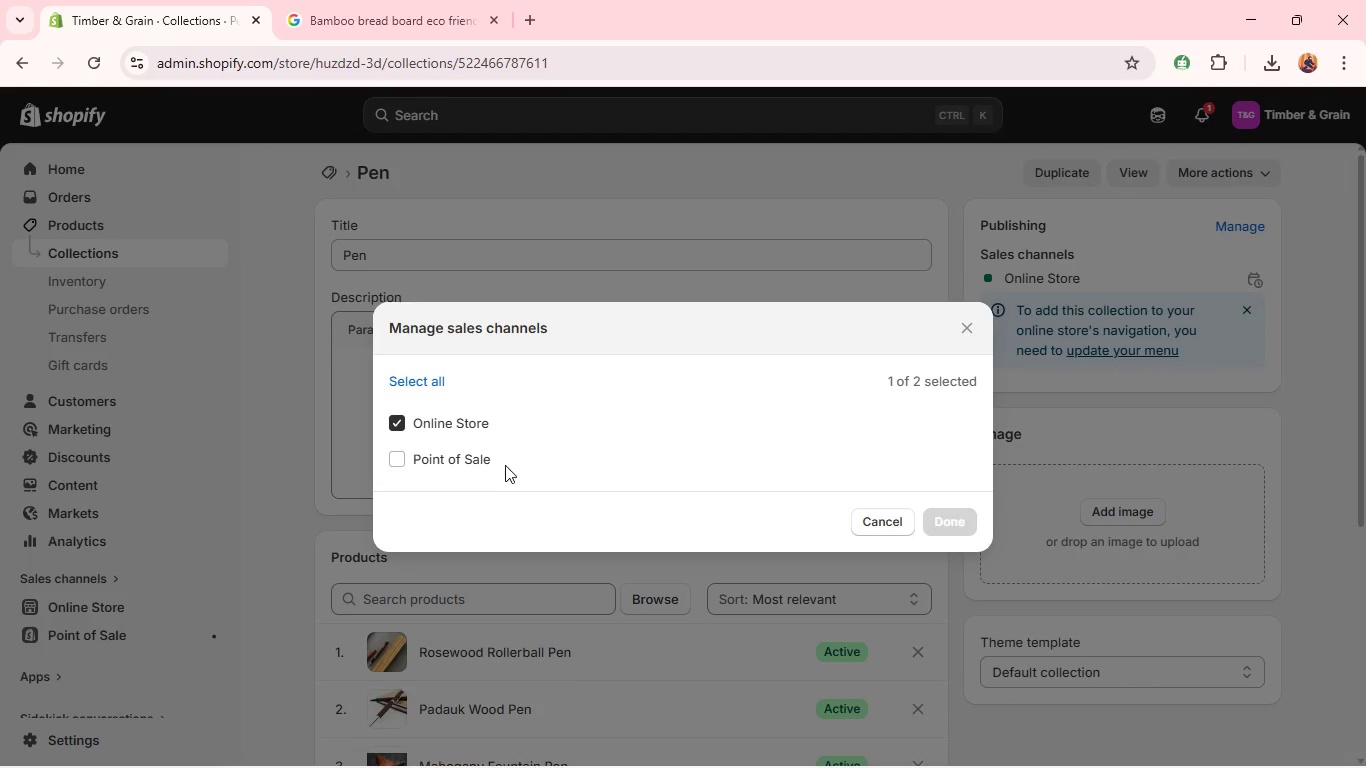 
left_click([475, 461])
 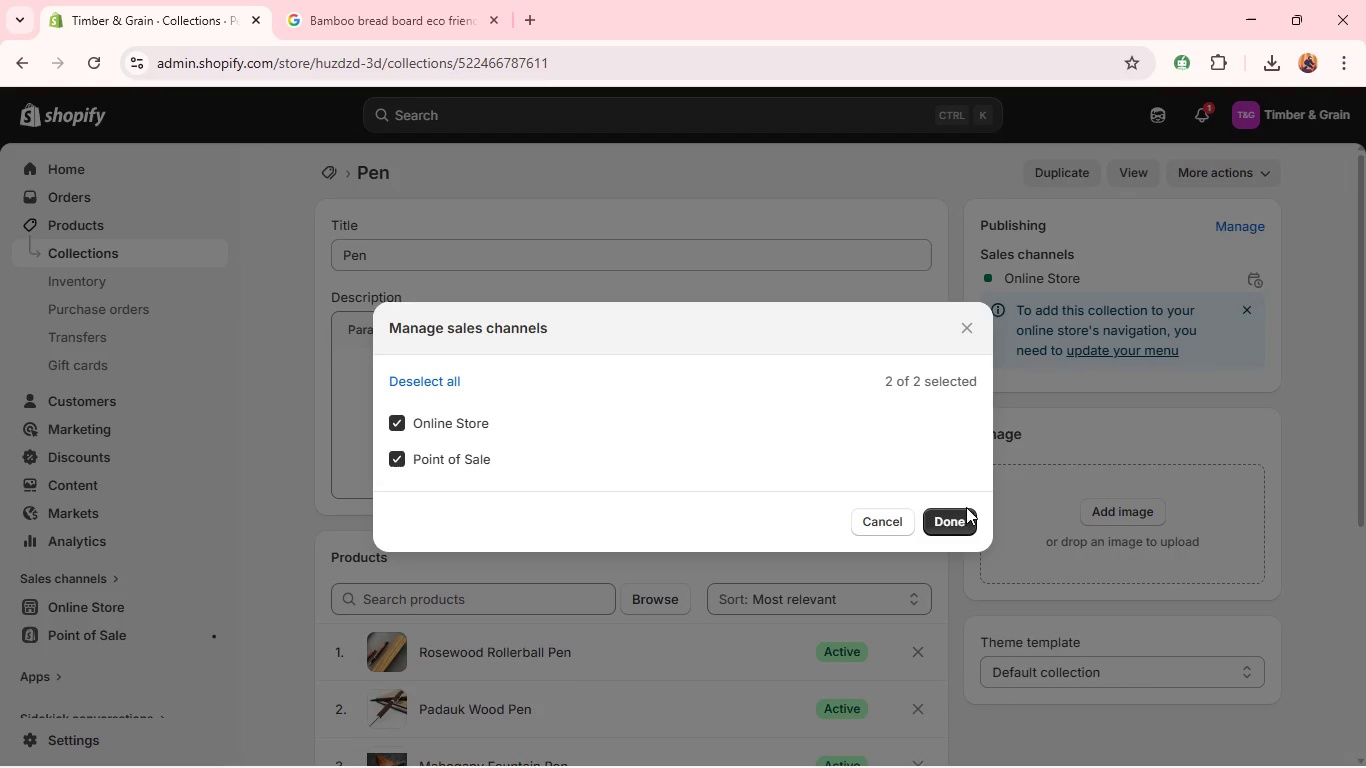 
left_click([961, 521])
 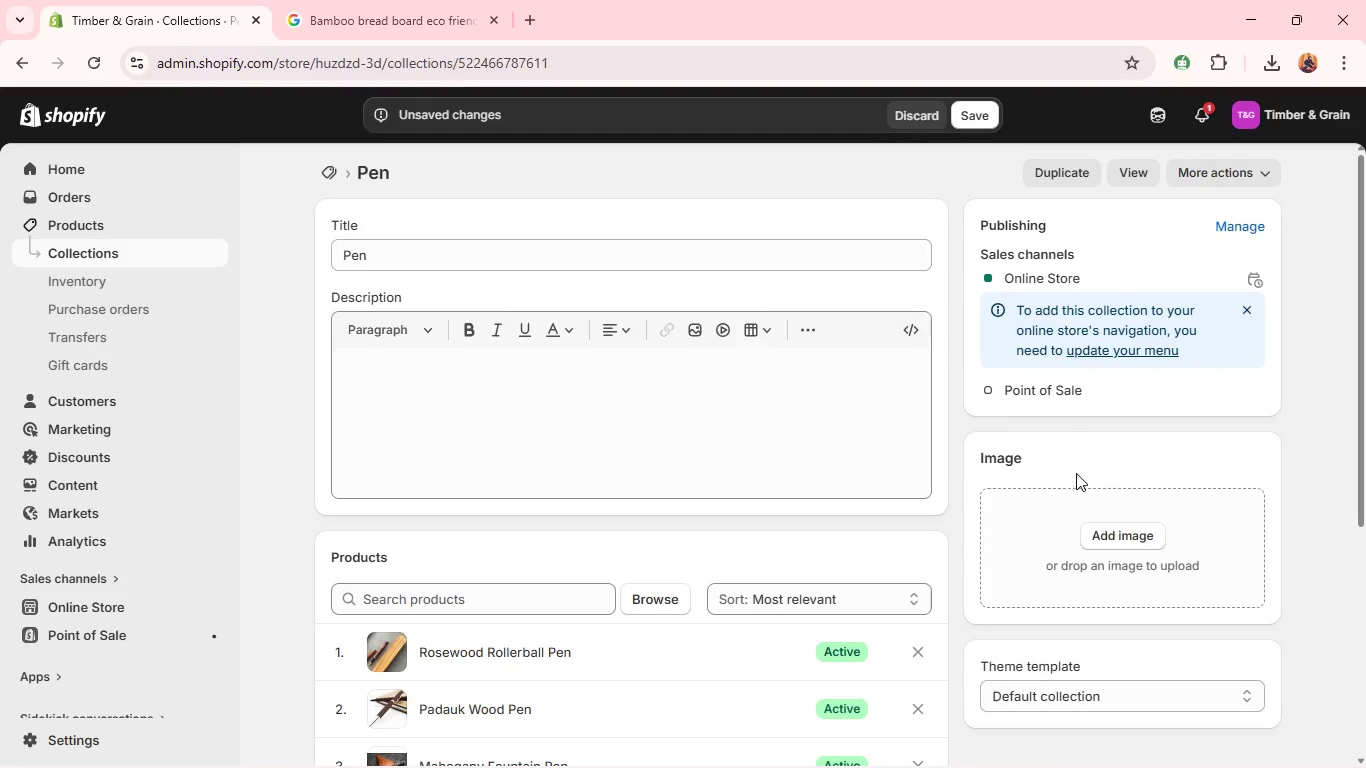 
left_click([989, 98])
 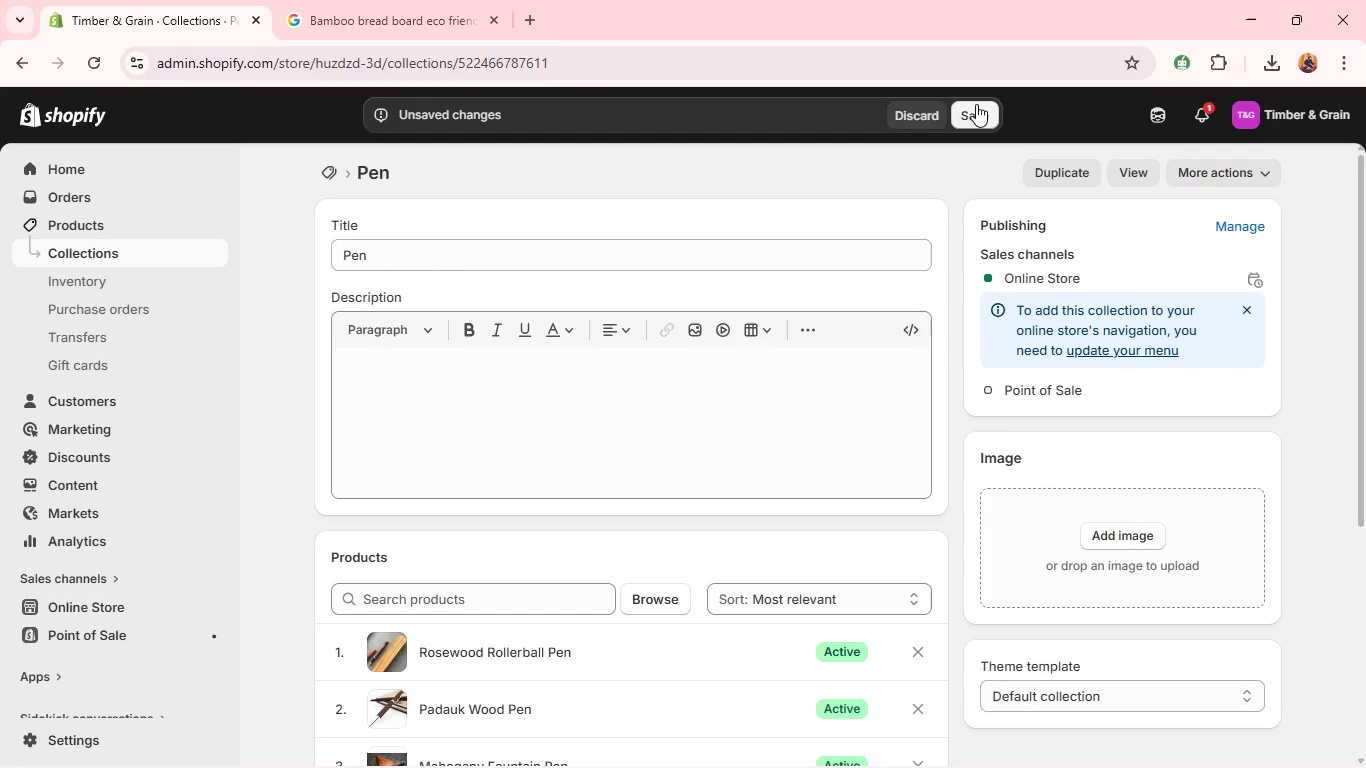 
left_click([973, 114])
 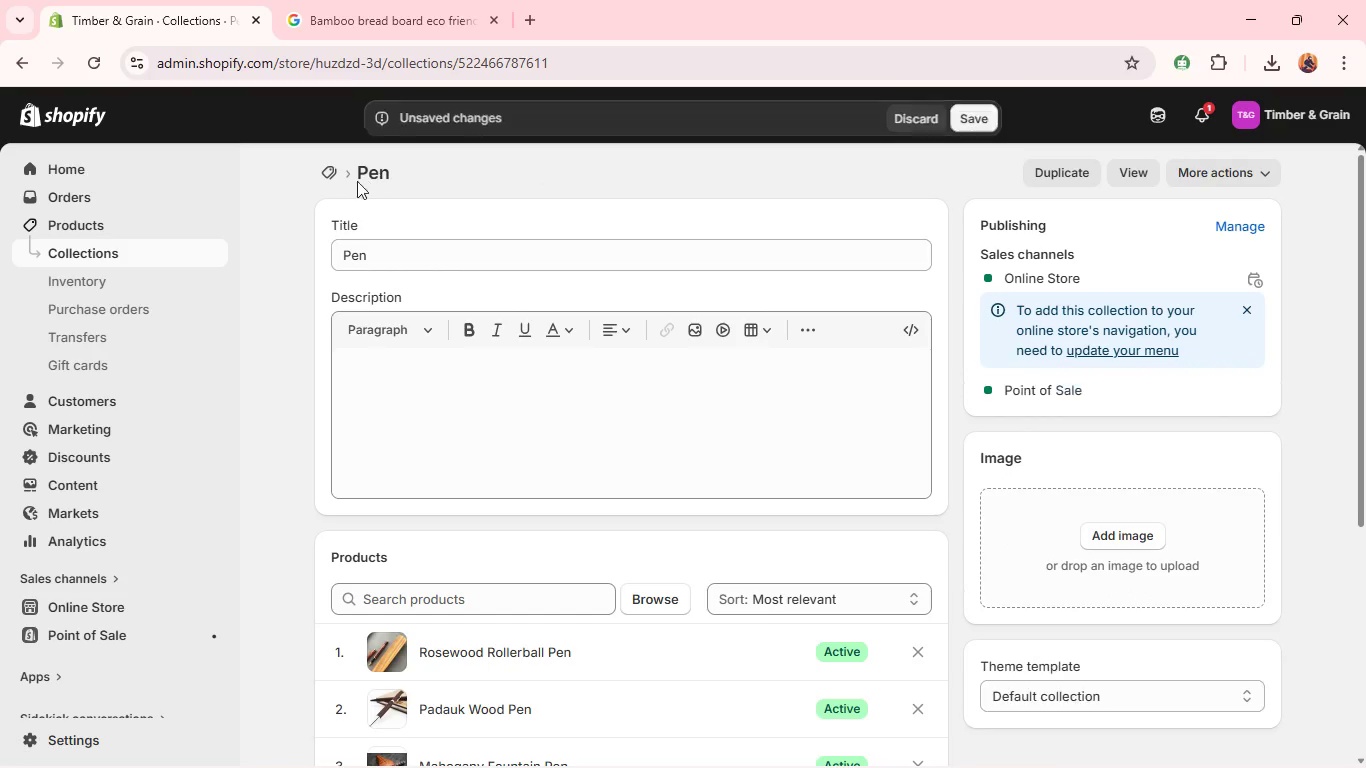 
left_click([335, 180])
 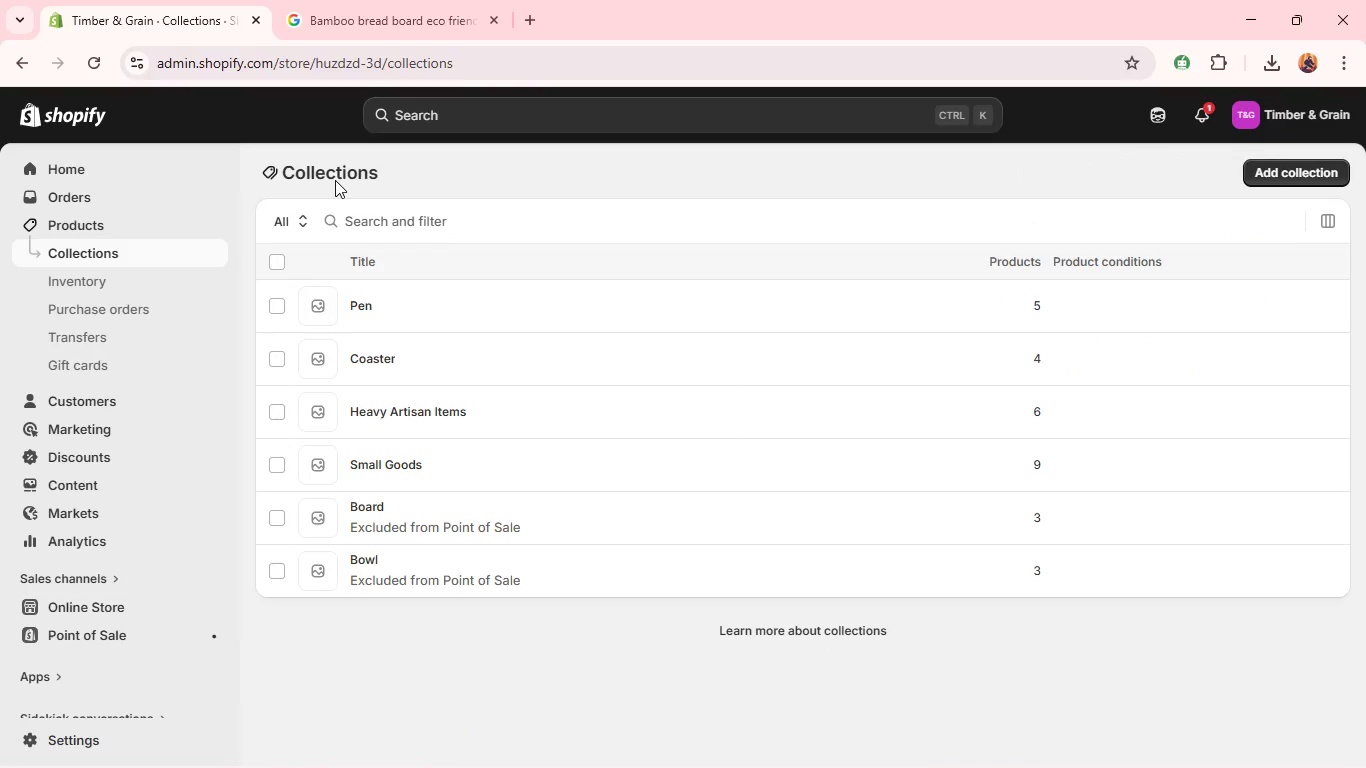 
wait(11.38)
 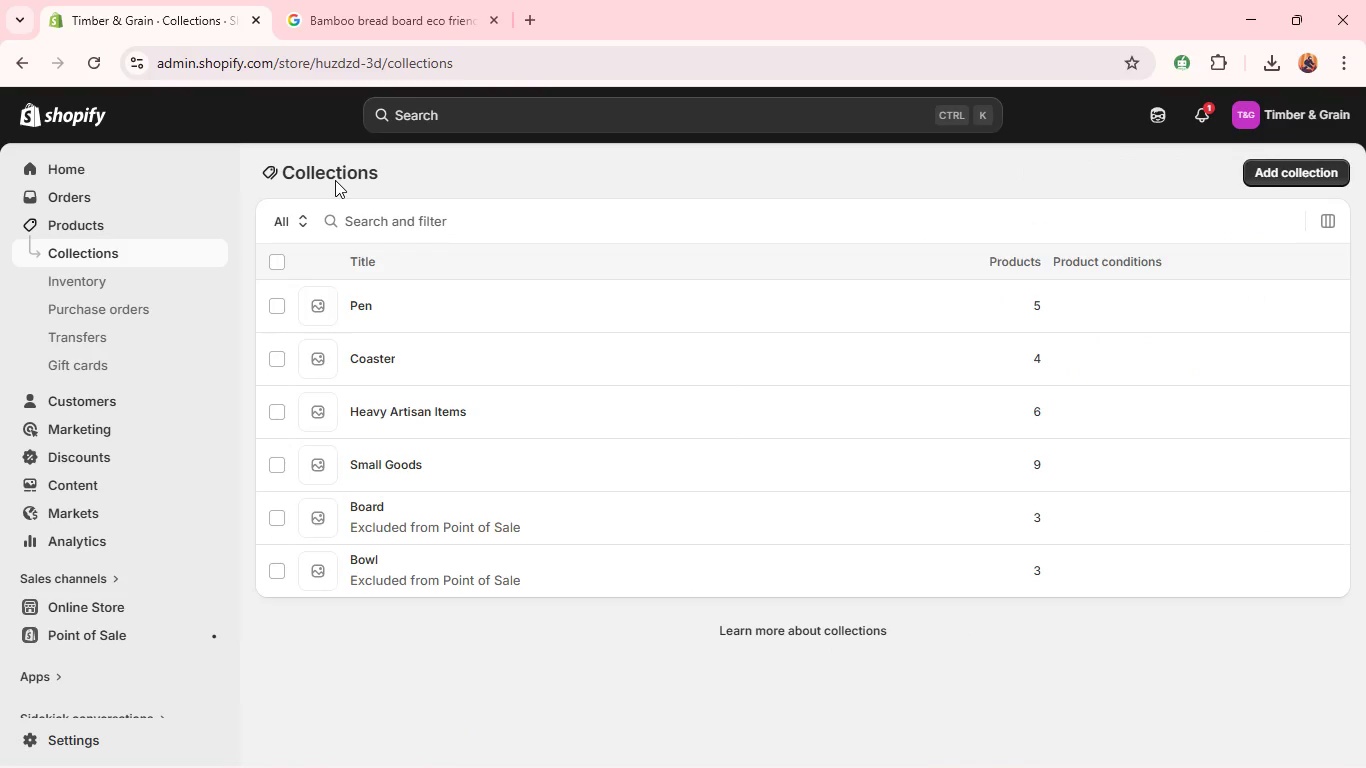 
left_click([396, 528])
 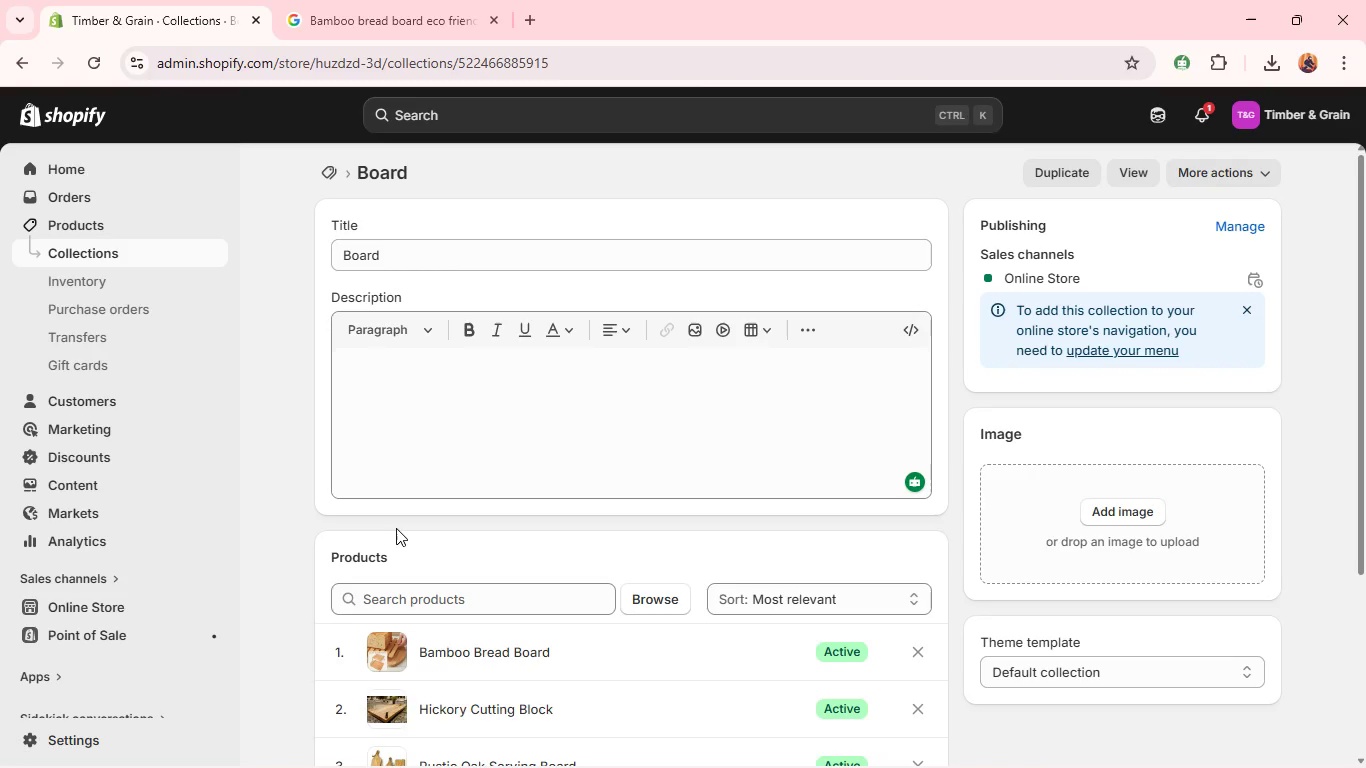 
wait(13.5)
 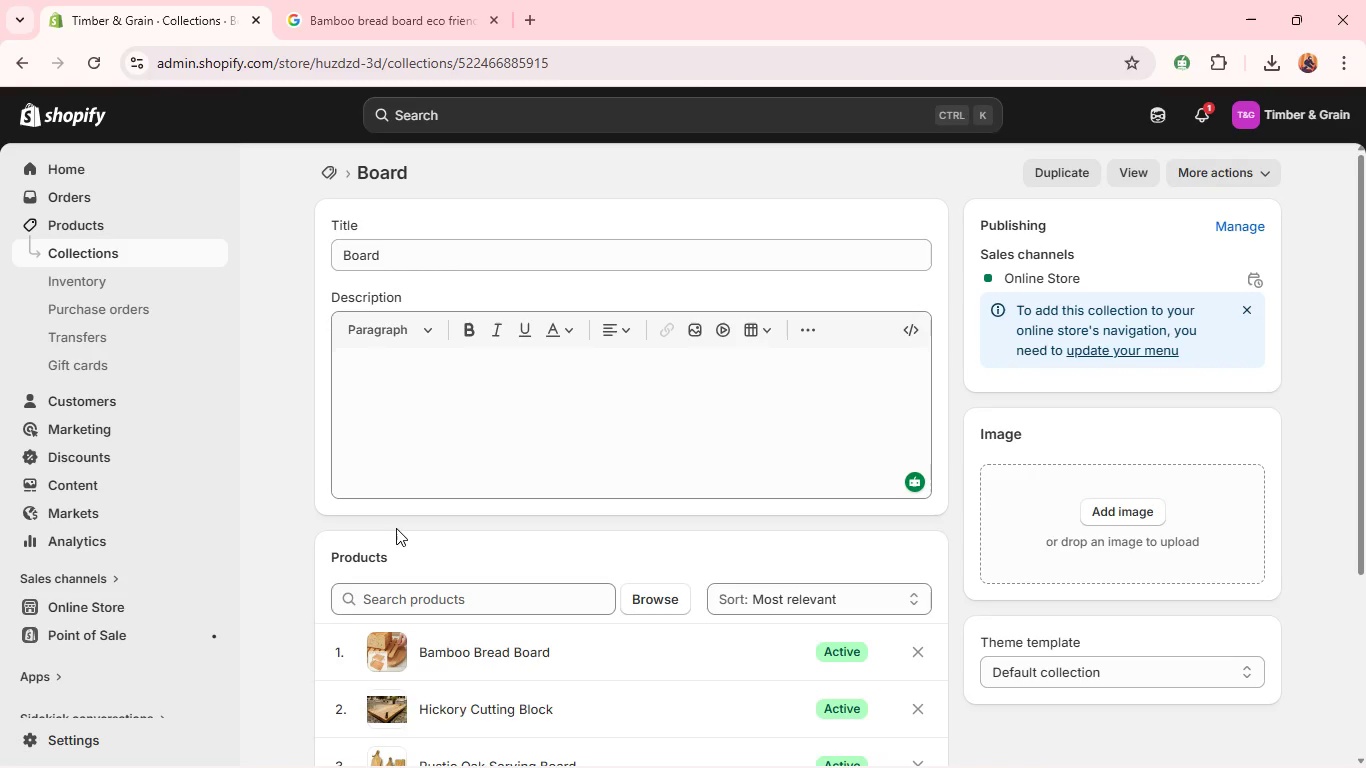 
left_click([1246, 225])
 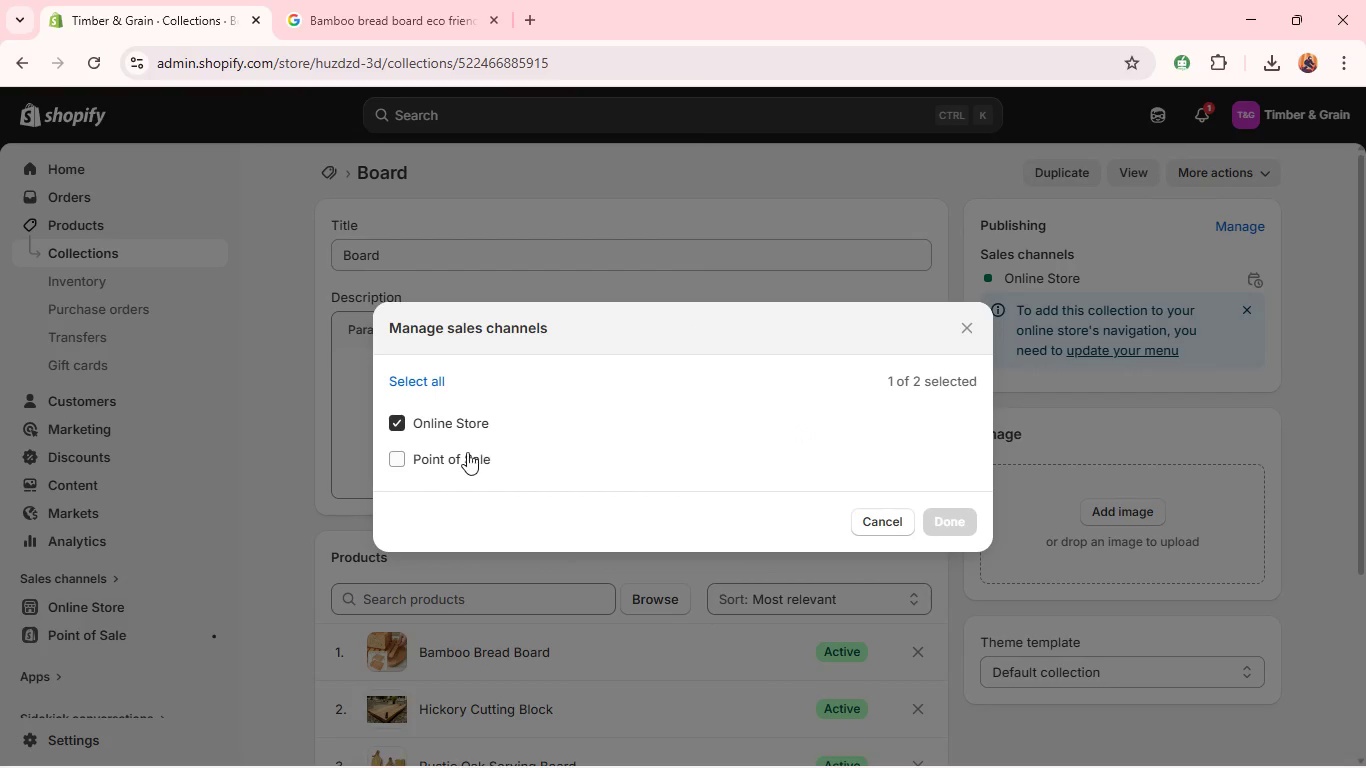 
left_click([461, 453])
 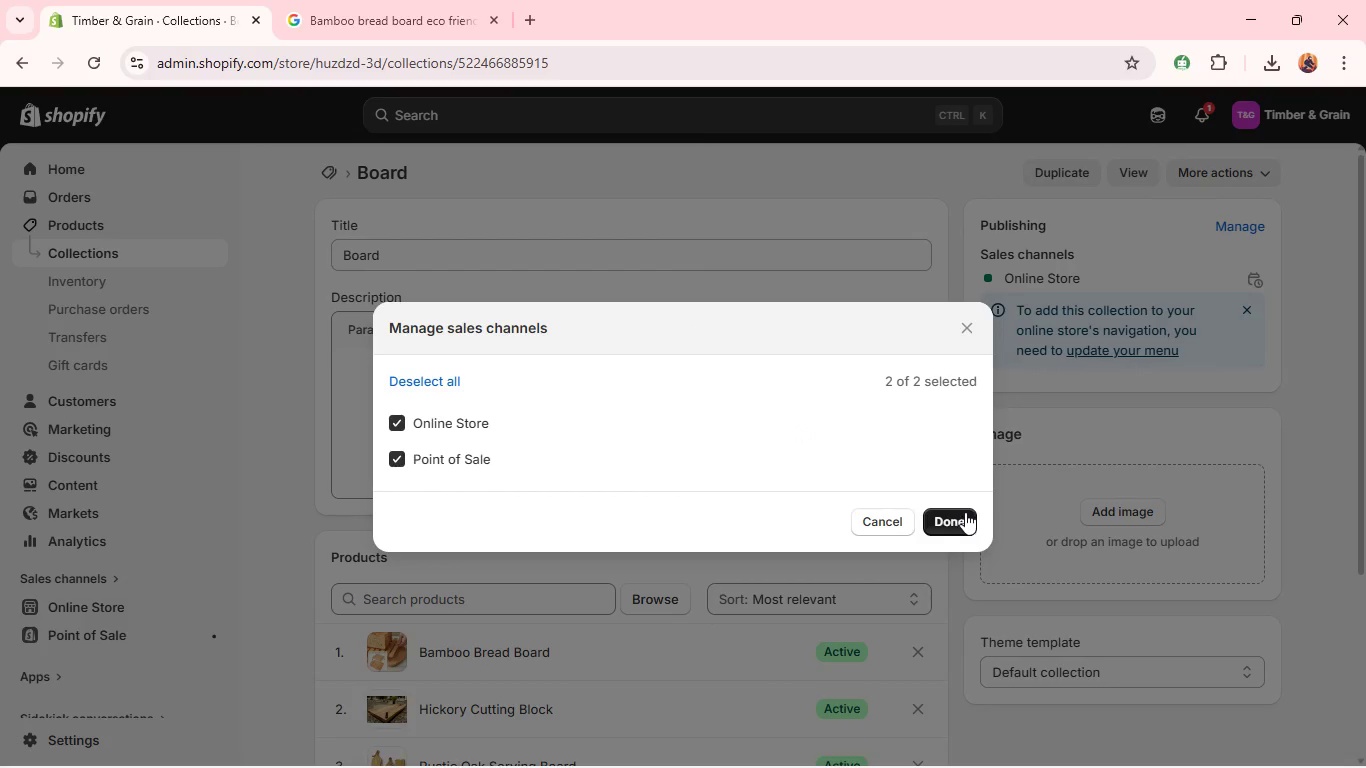 
left_click([978, 511])
 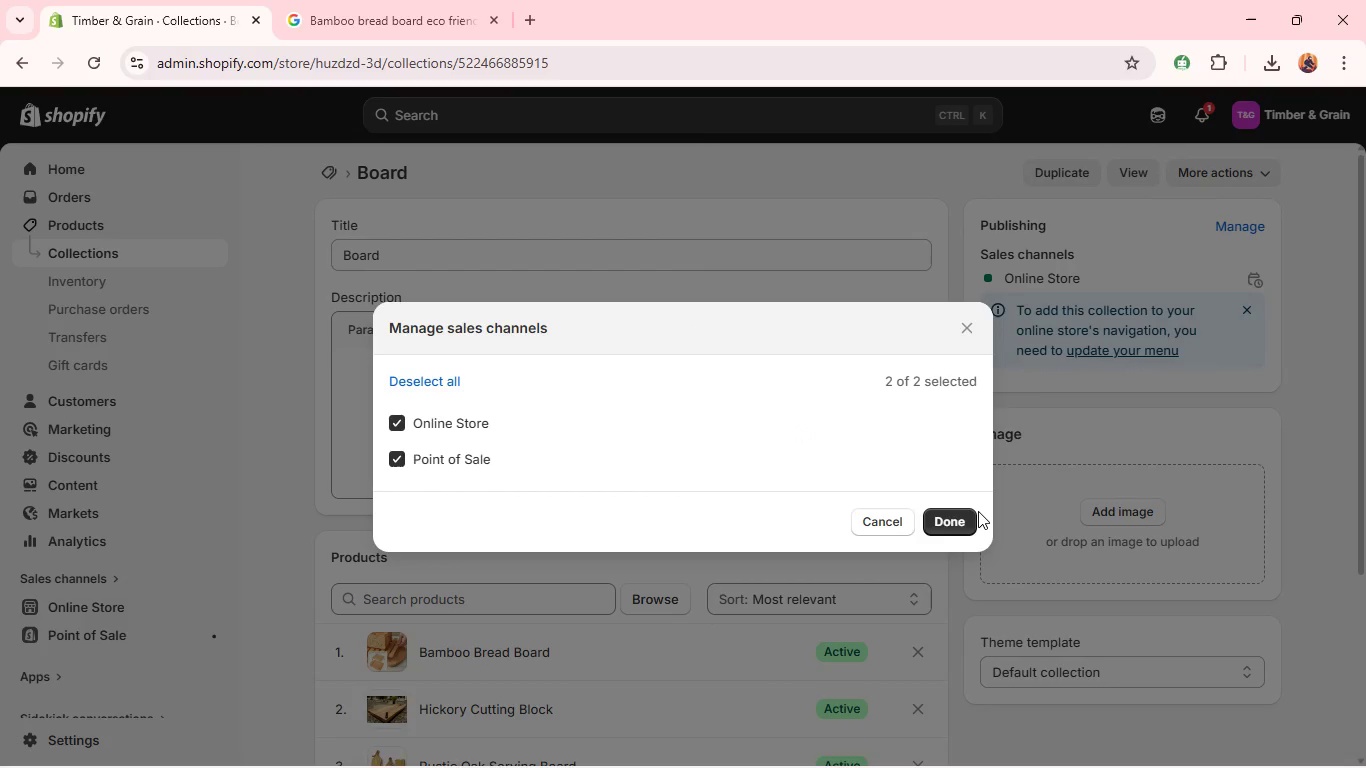 
left_click([948, 520])
 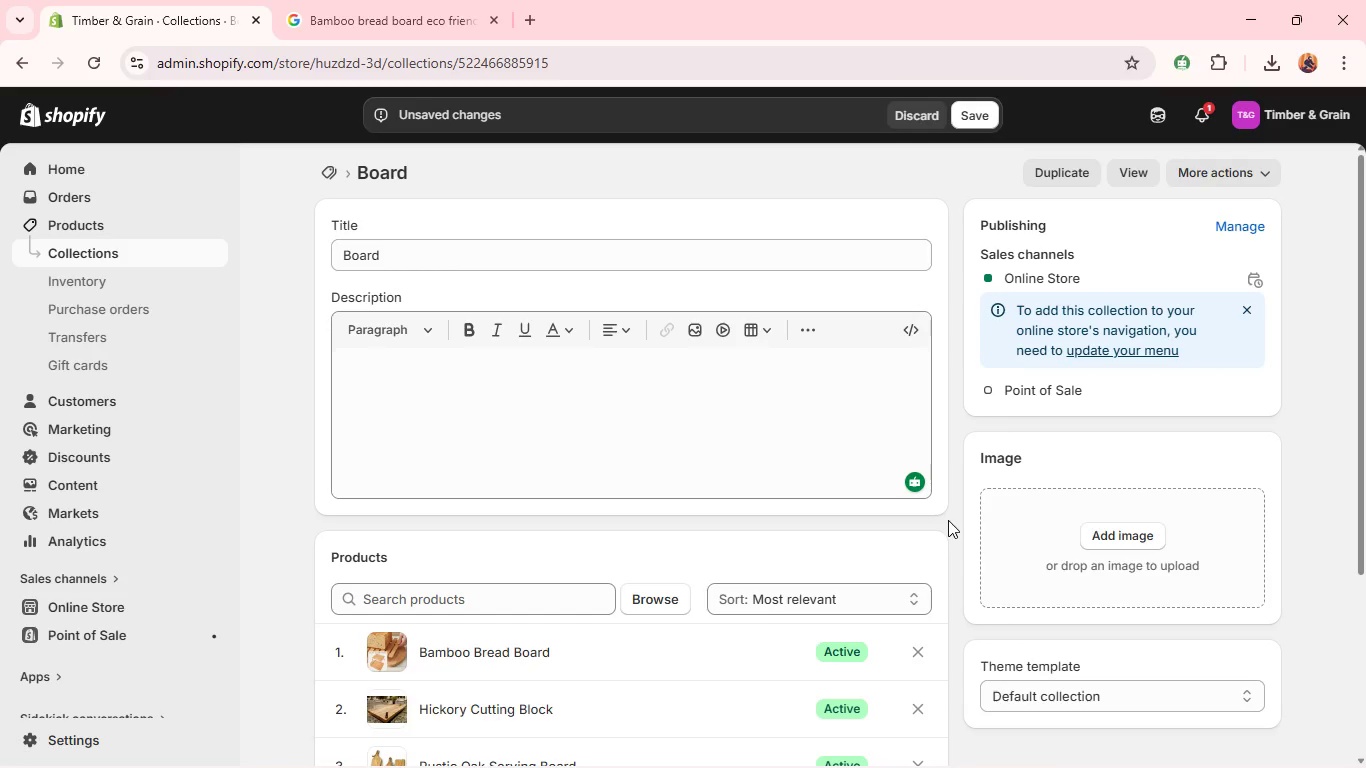 
wait(10.49)
 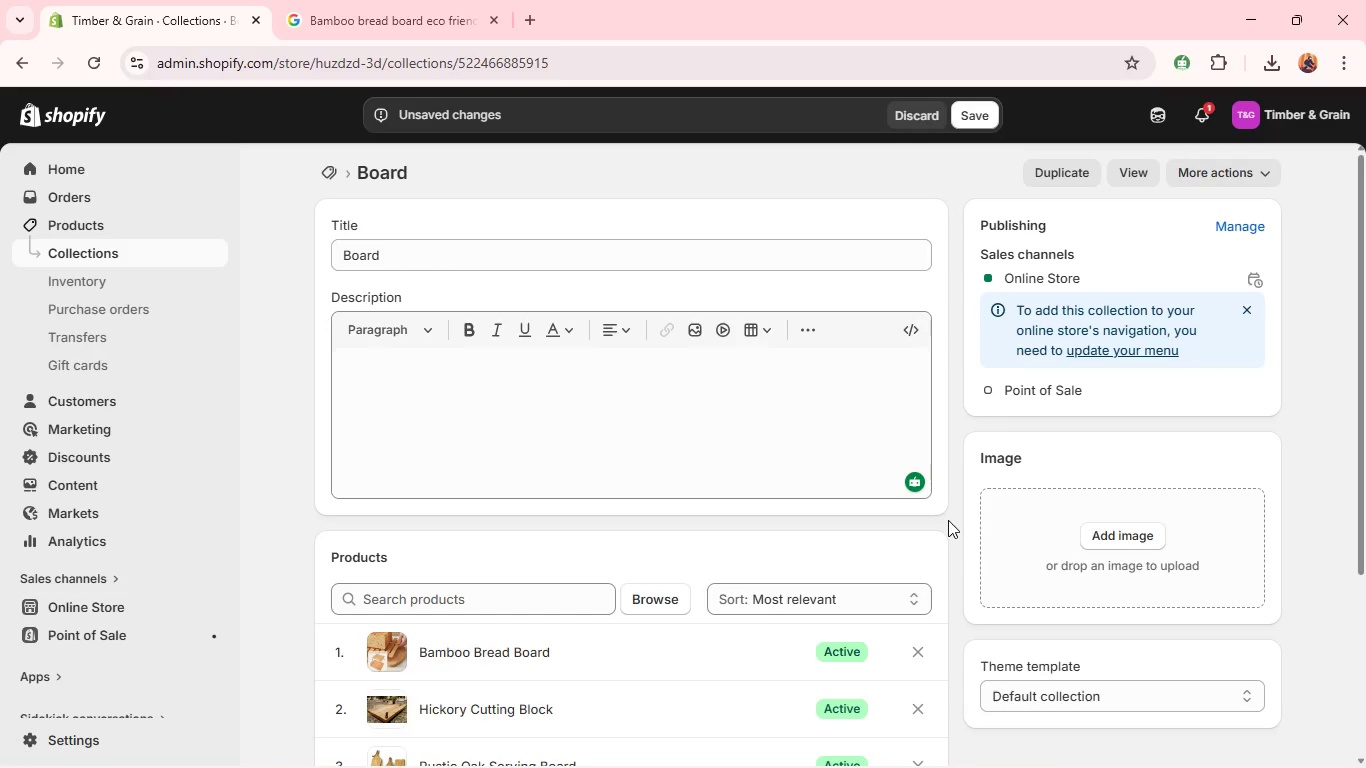 
left_click([327, 178])
 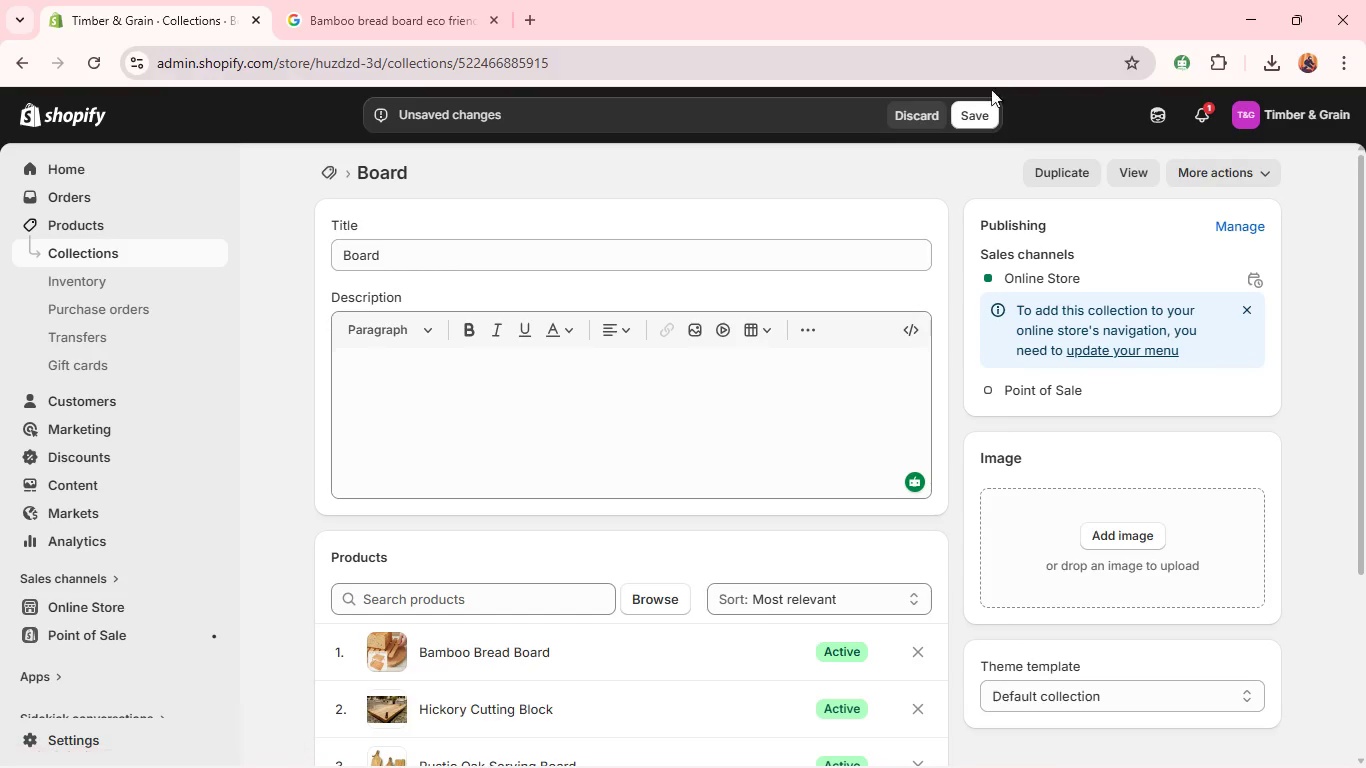 
left_click([977, 111])
 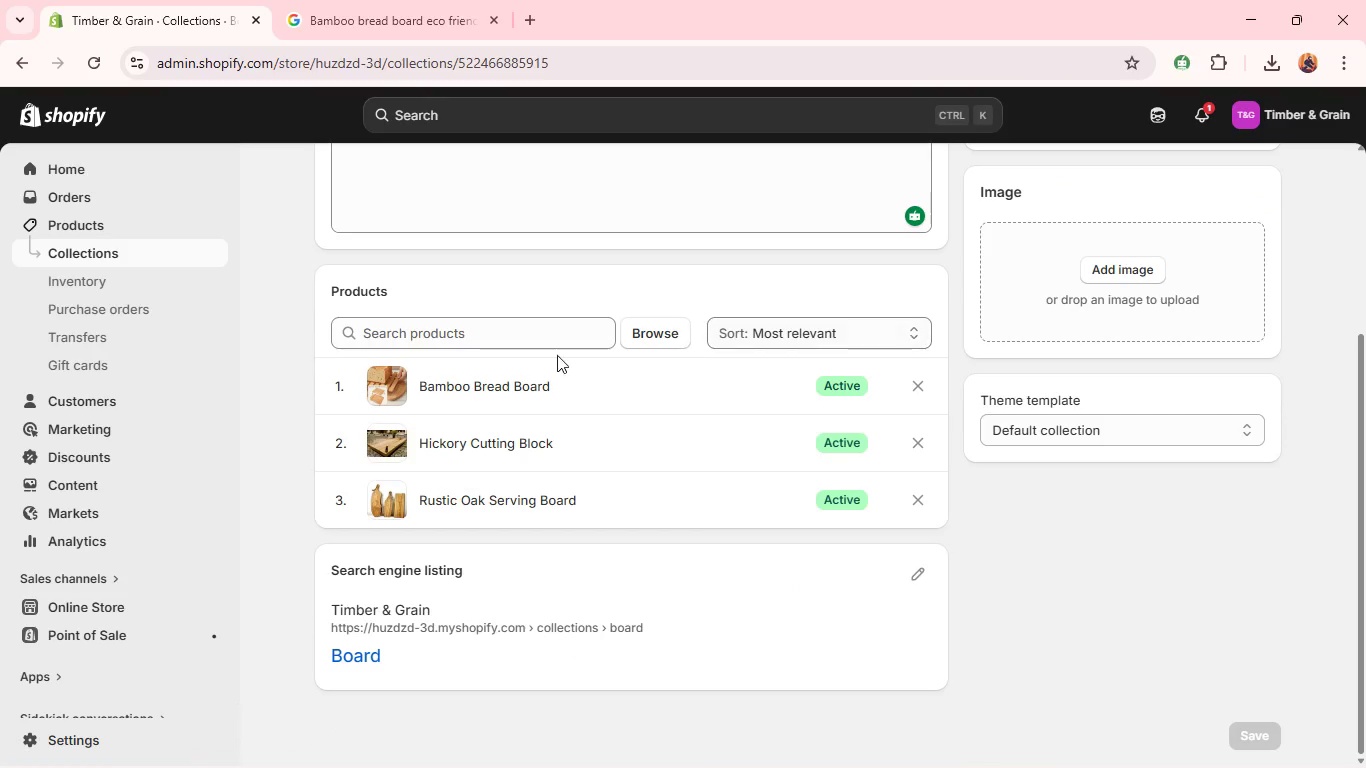 
wait(5.86)
 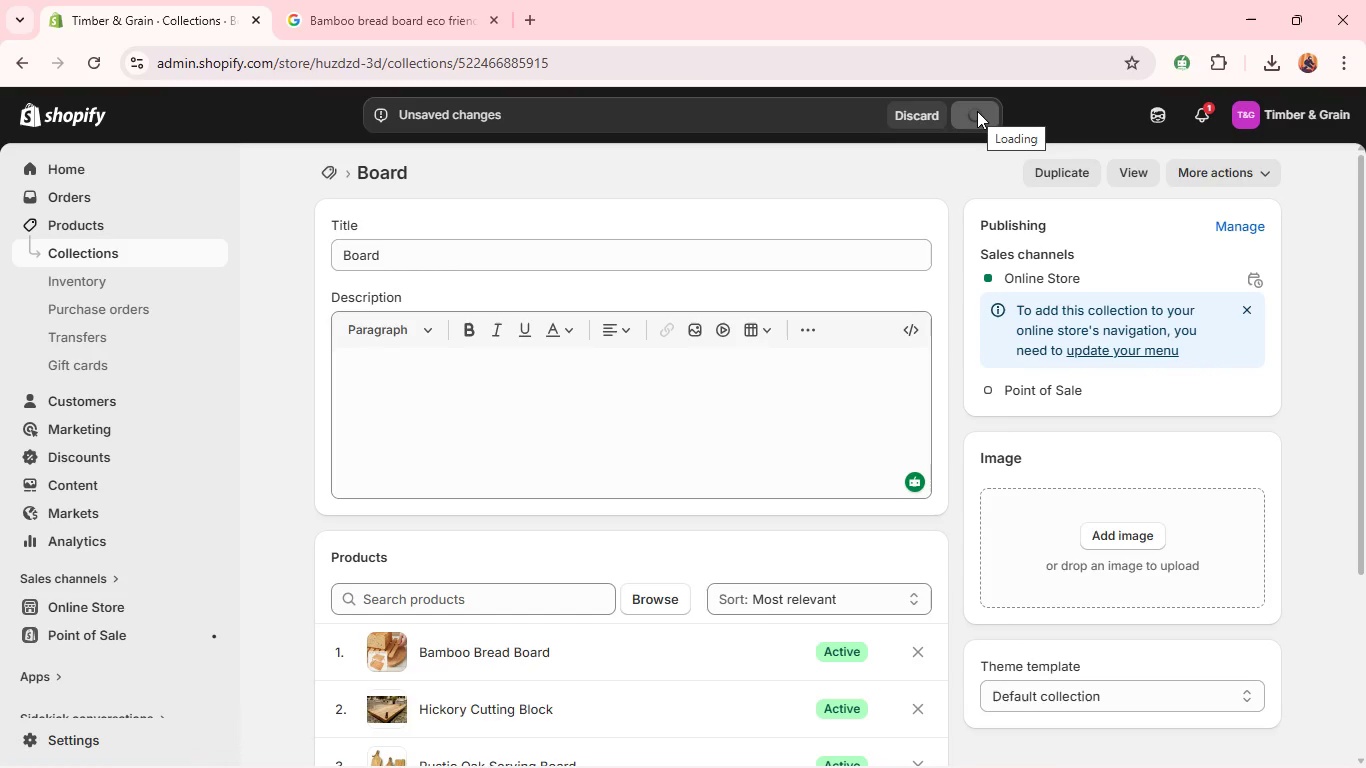 
left_click([345, 163])
 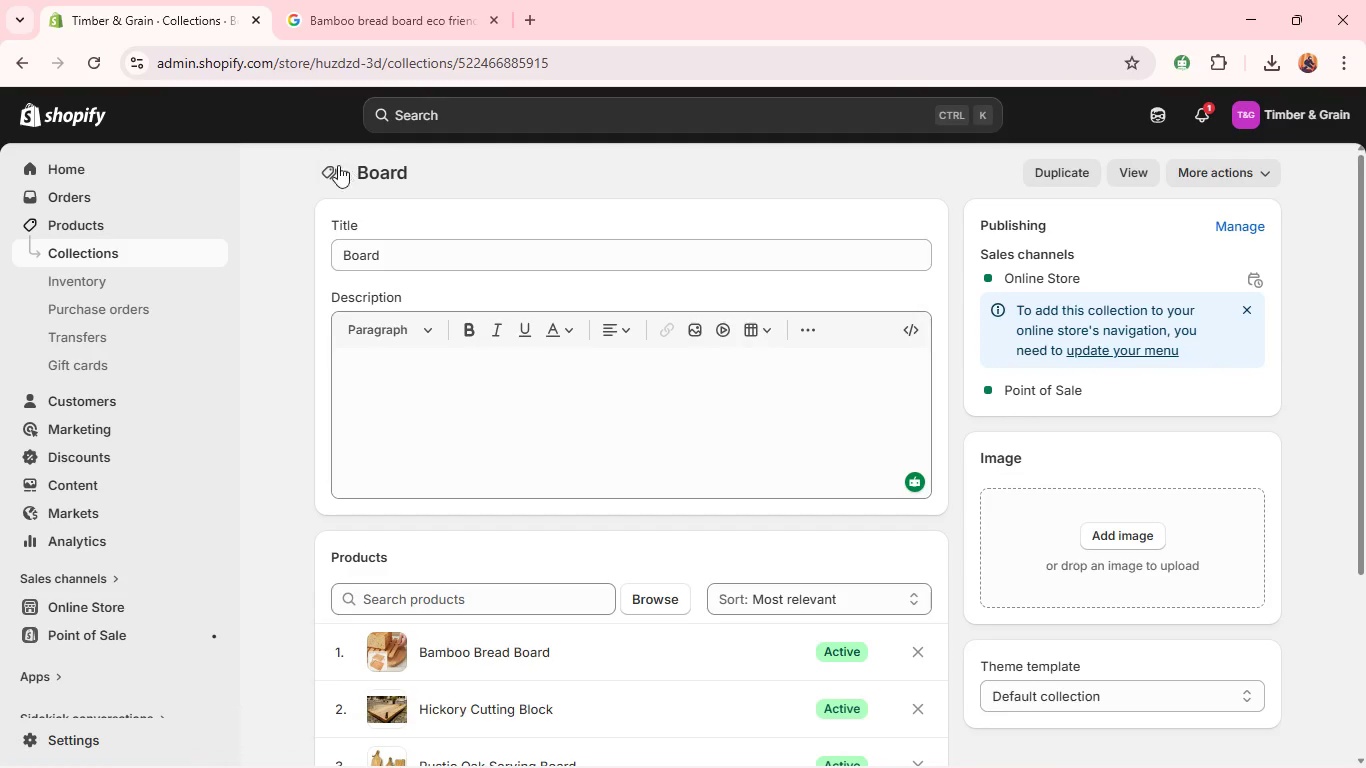 
left_click([327, 169])
 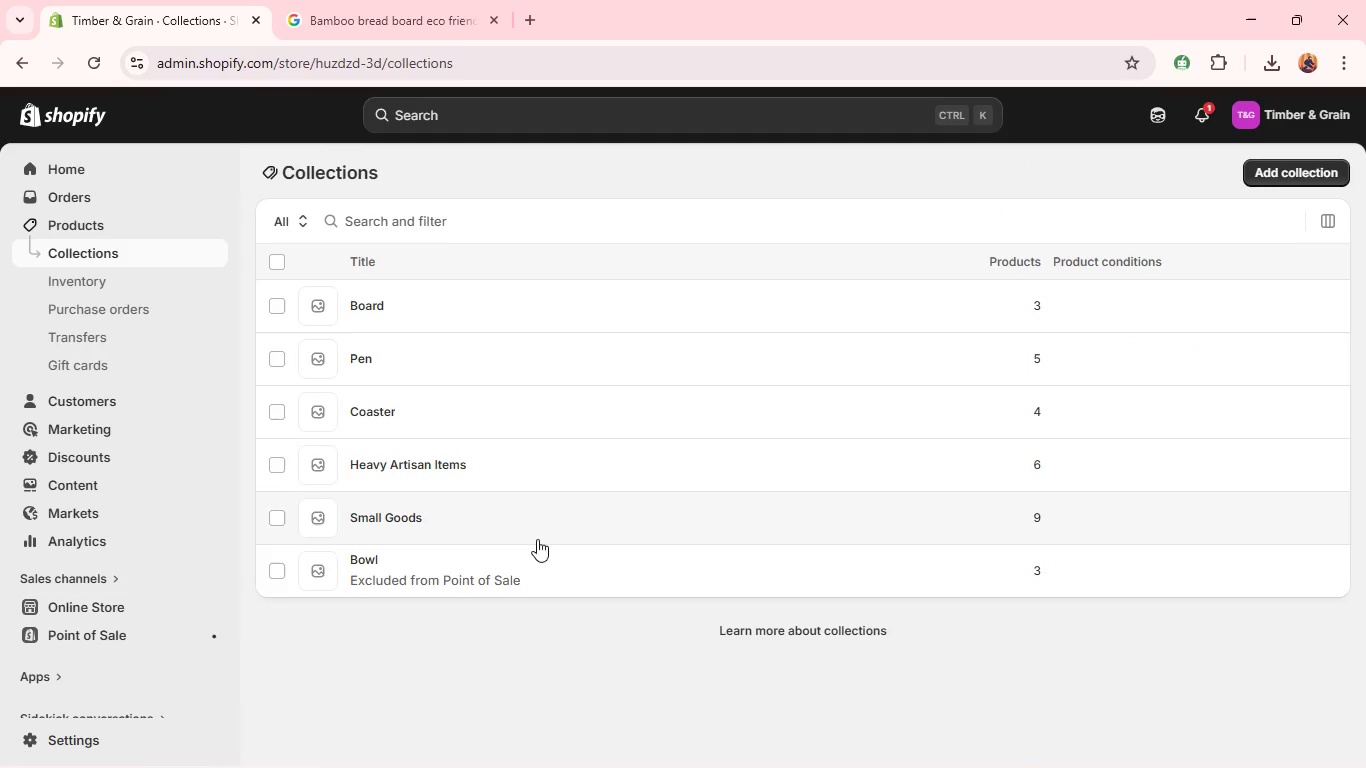 
left_click([508, 569])
 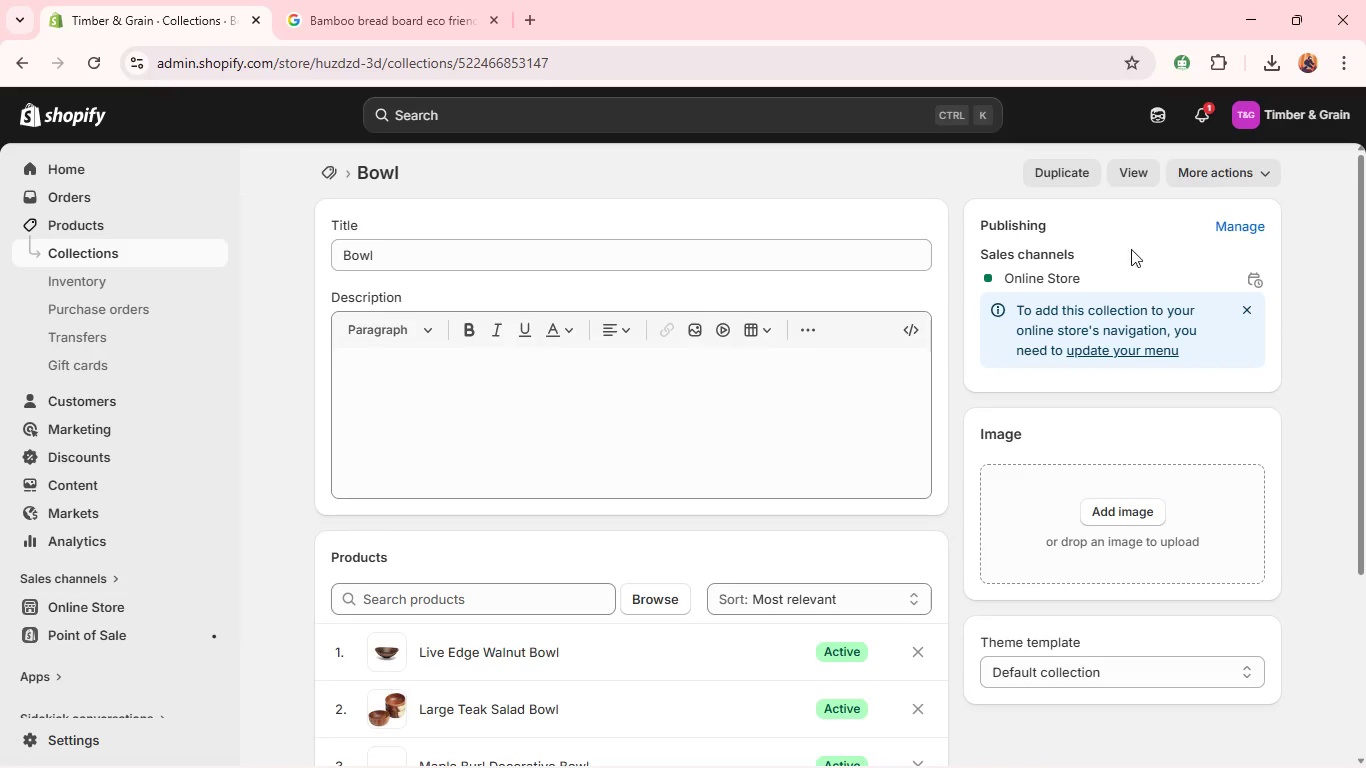 
left_click([1237, 230])
 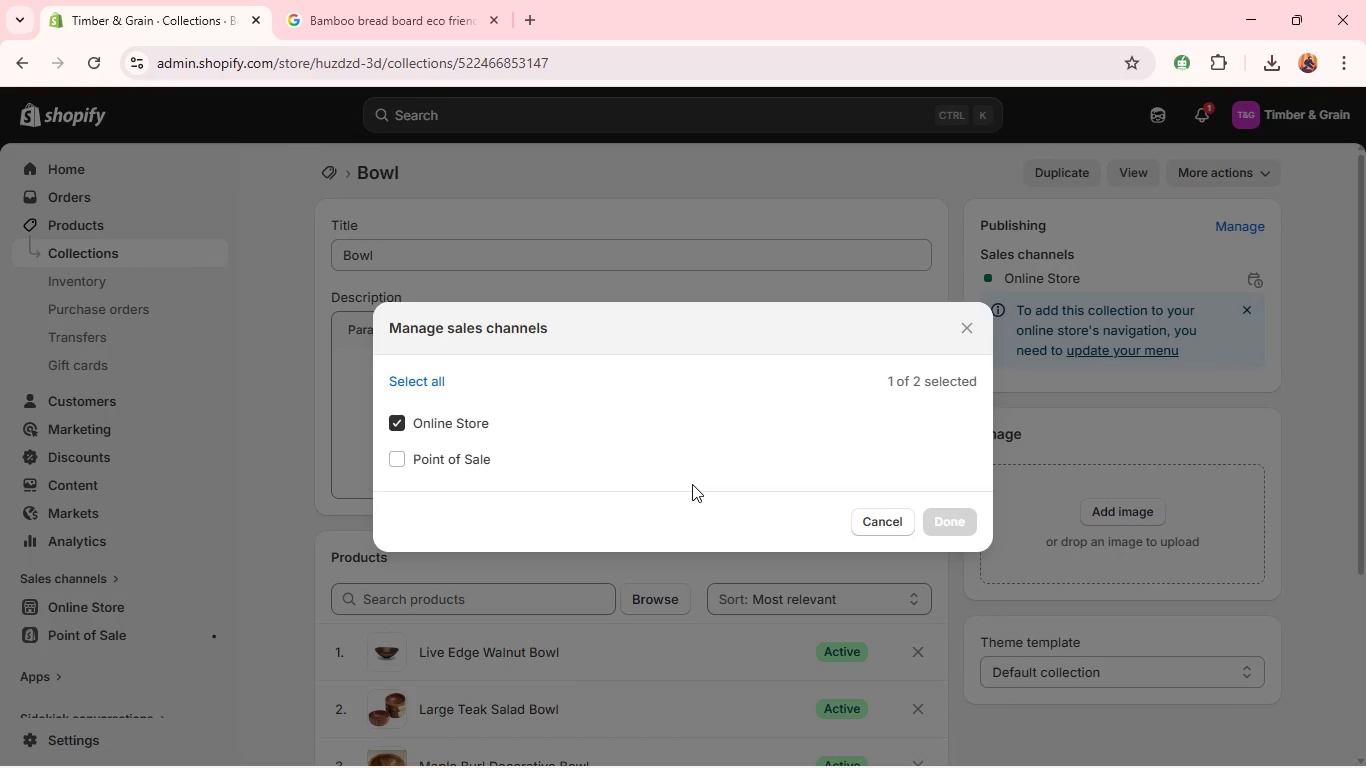 
left_click([652, 456])
 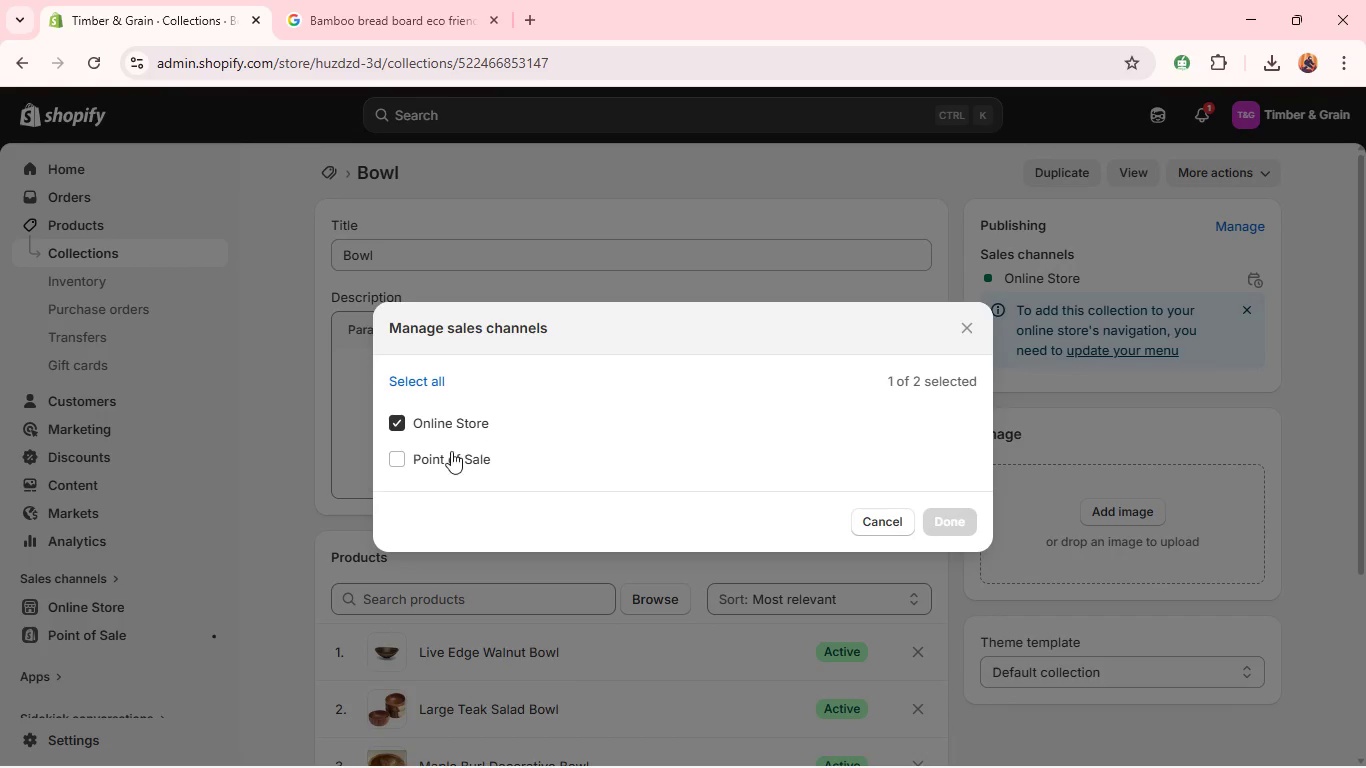 
left_click([449, 459])
 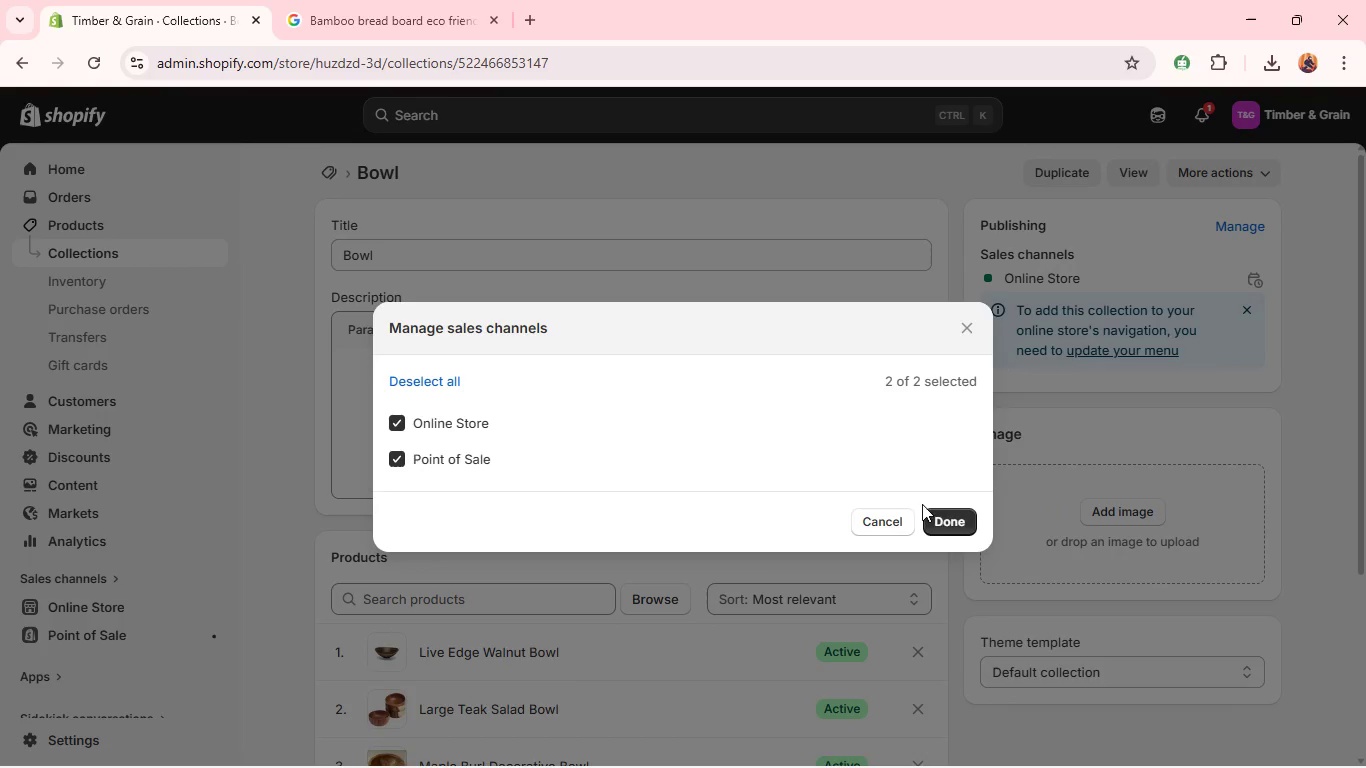 
left_click([944, 512])
 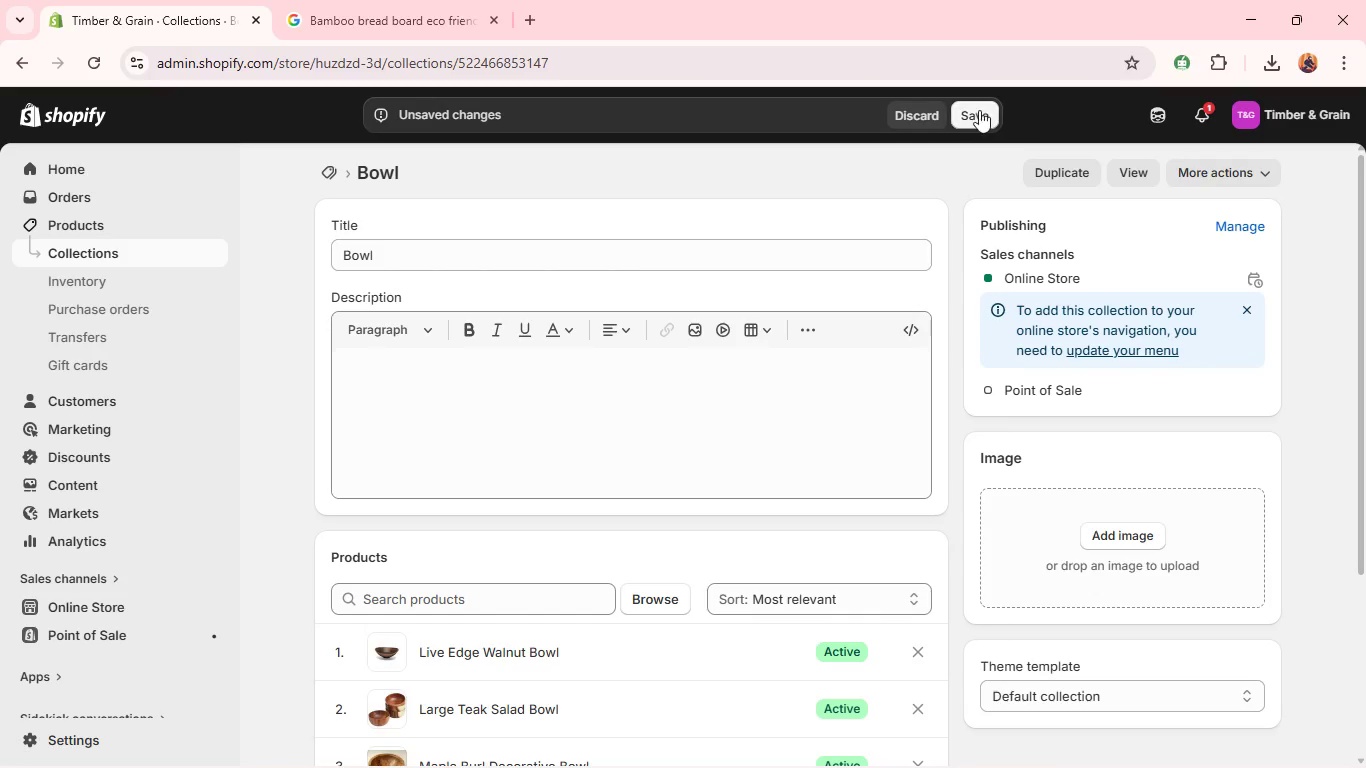 
left_click([969, 111])
 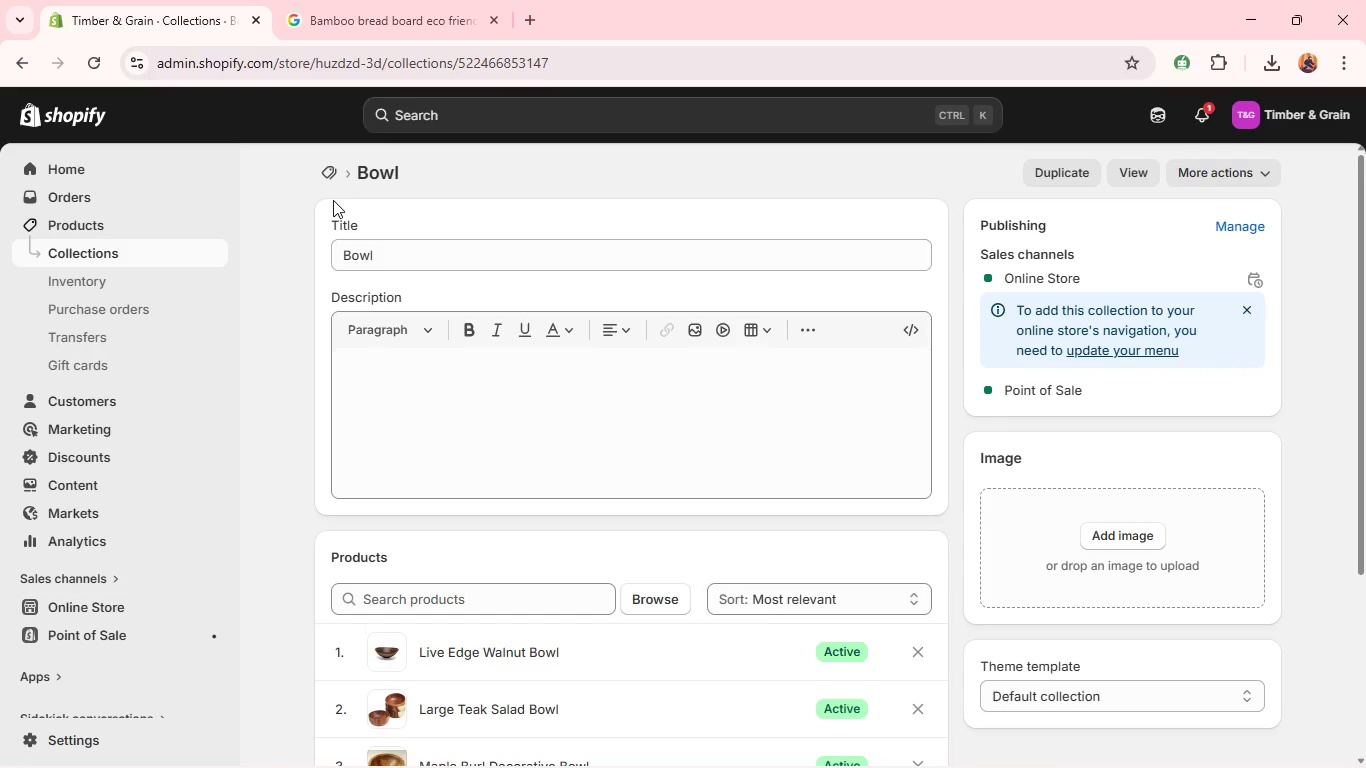 
left_click([333, 181])
 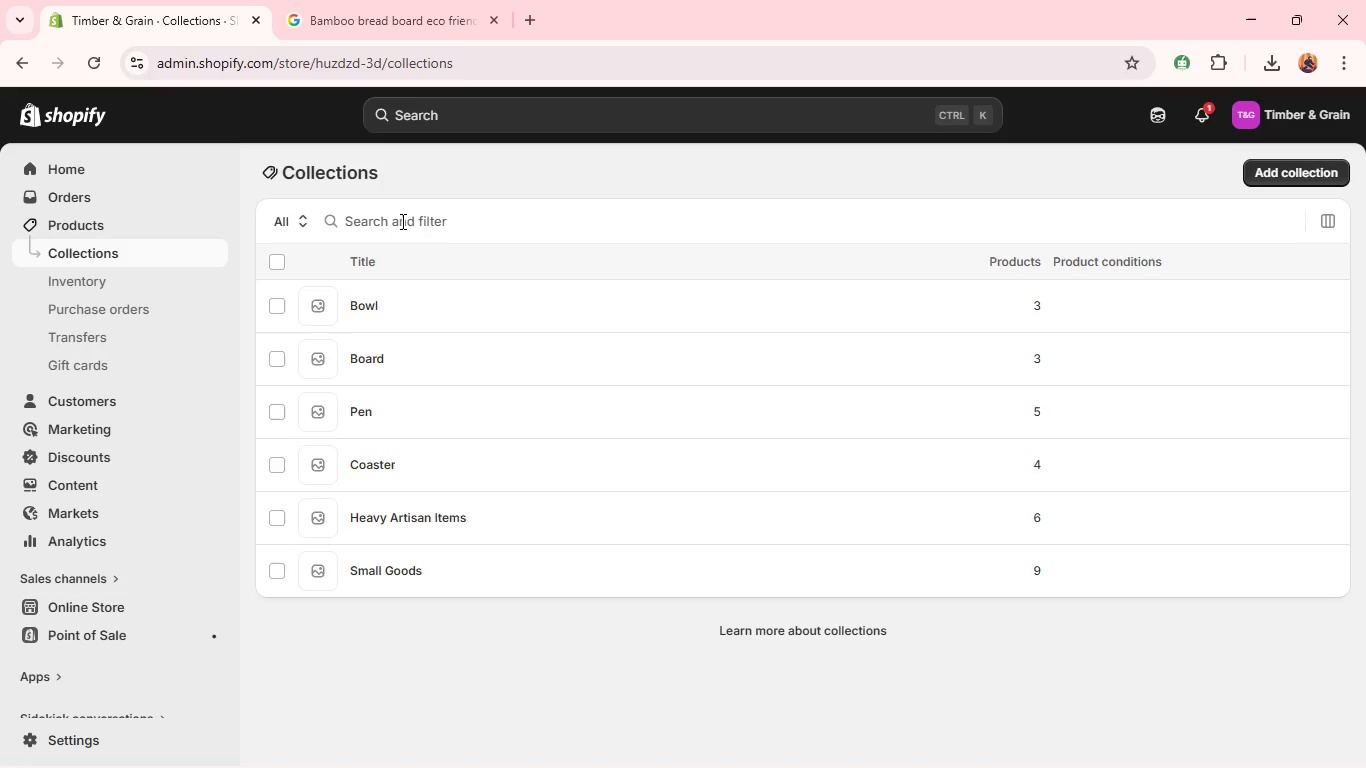 
wait(18.31)
 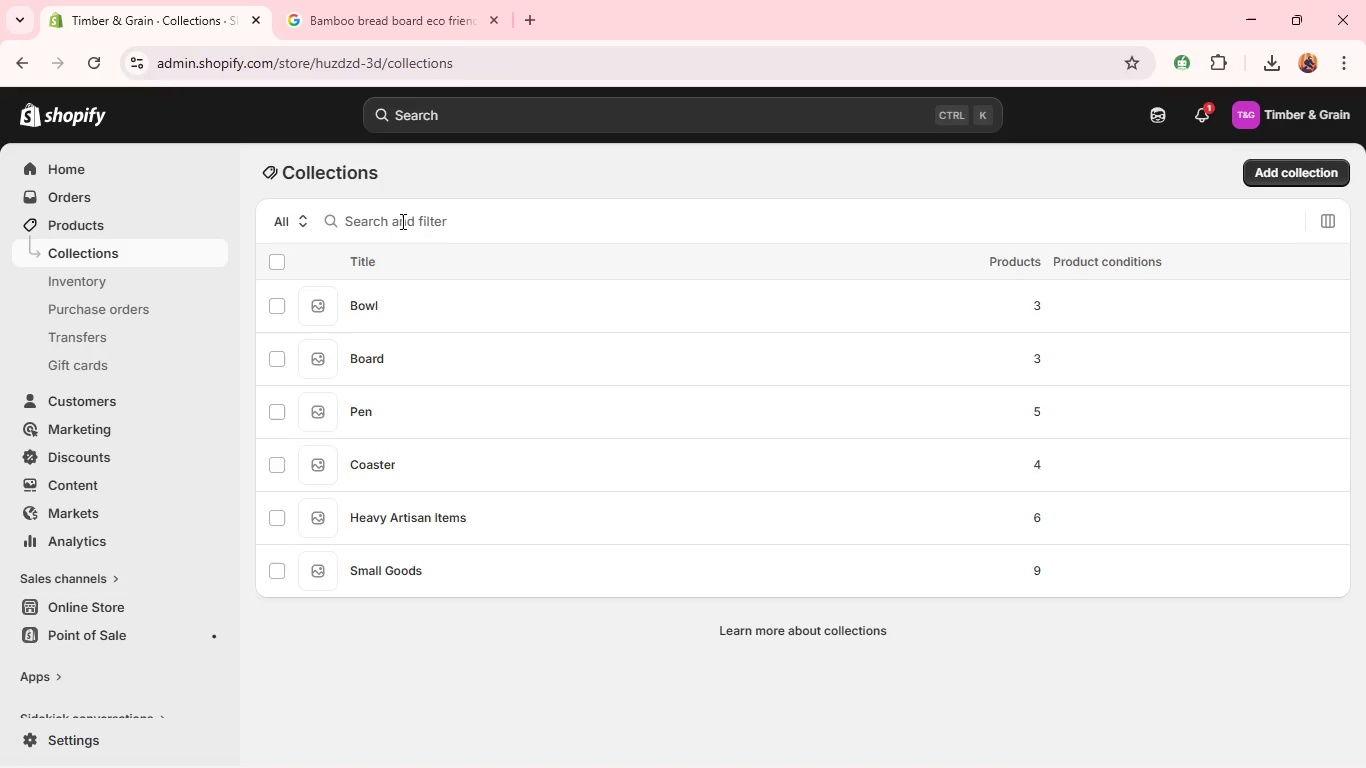 
left_click([54, 734])
 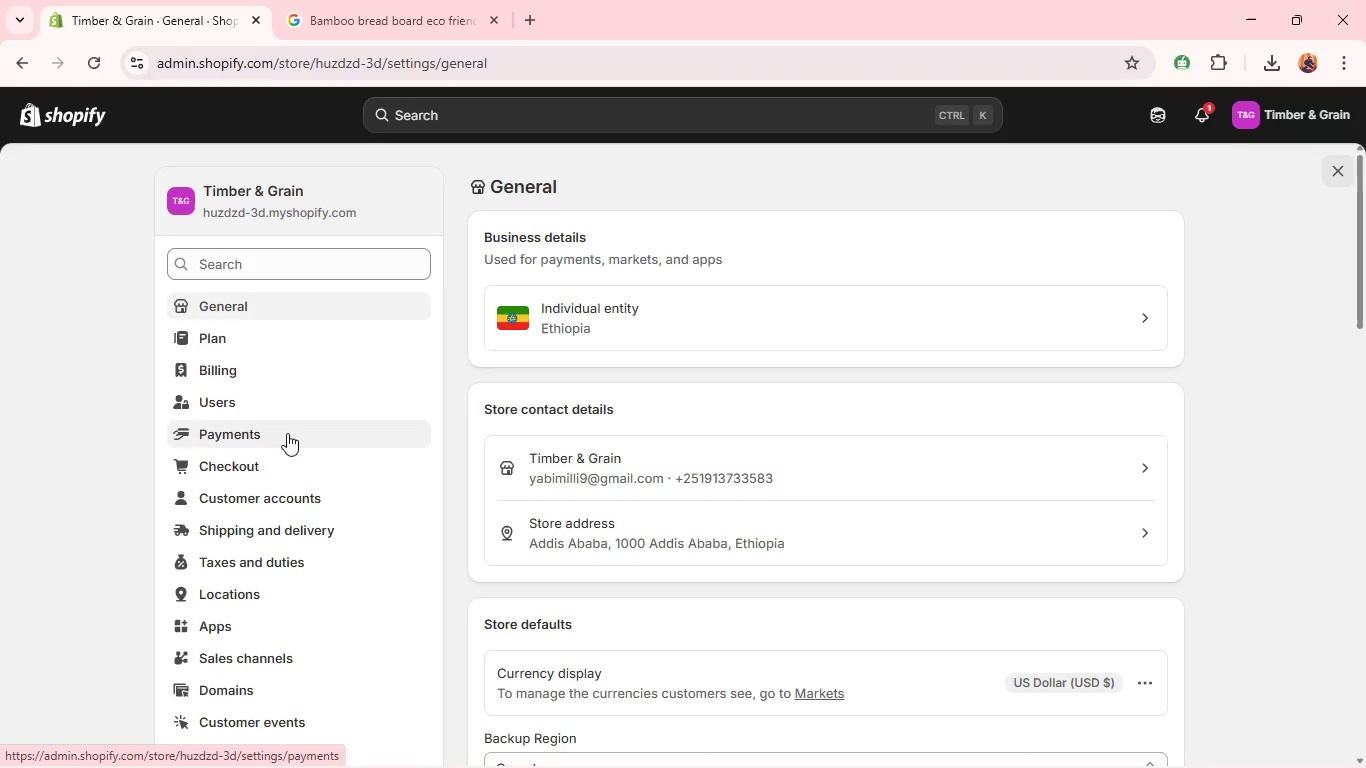 
left_click([300, 525])
 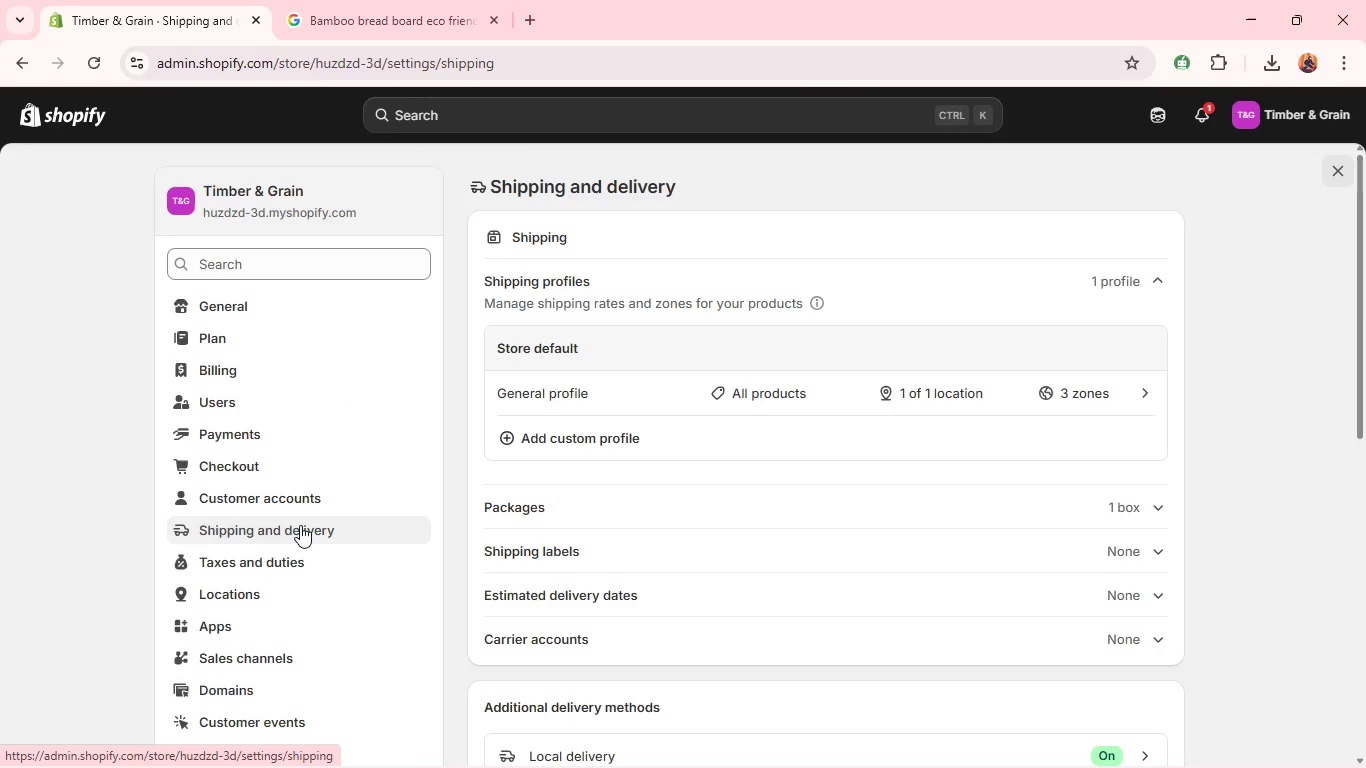 
wait(15.33)
 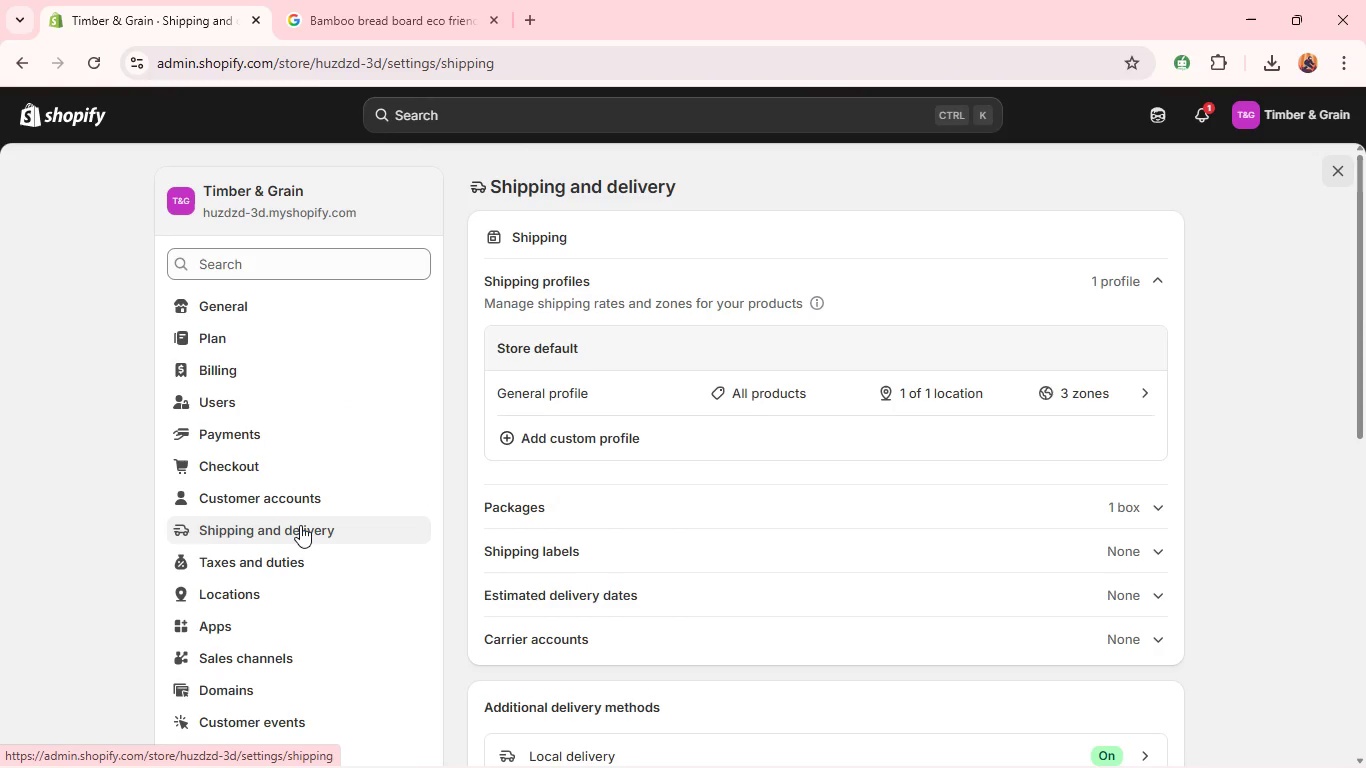 
left_click([897, 398])
 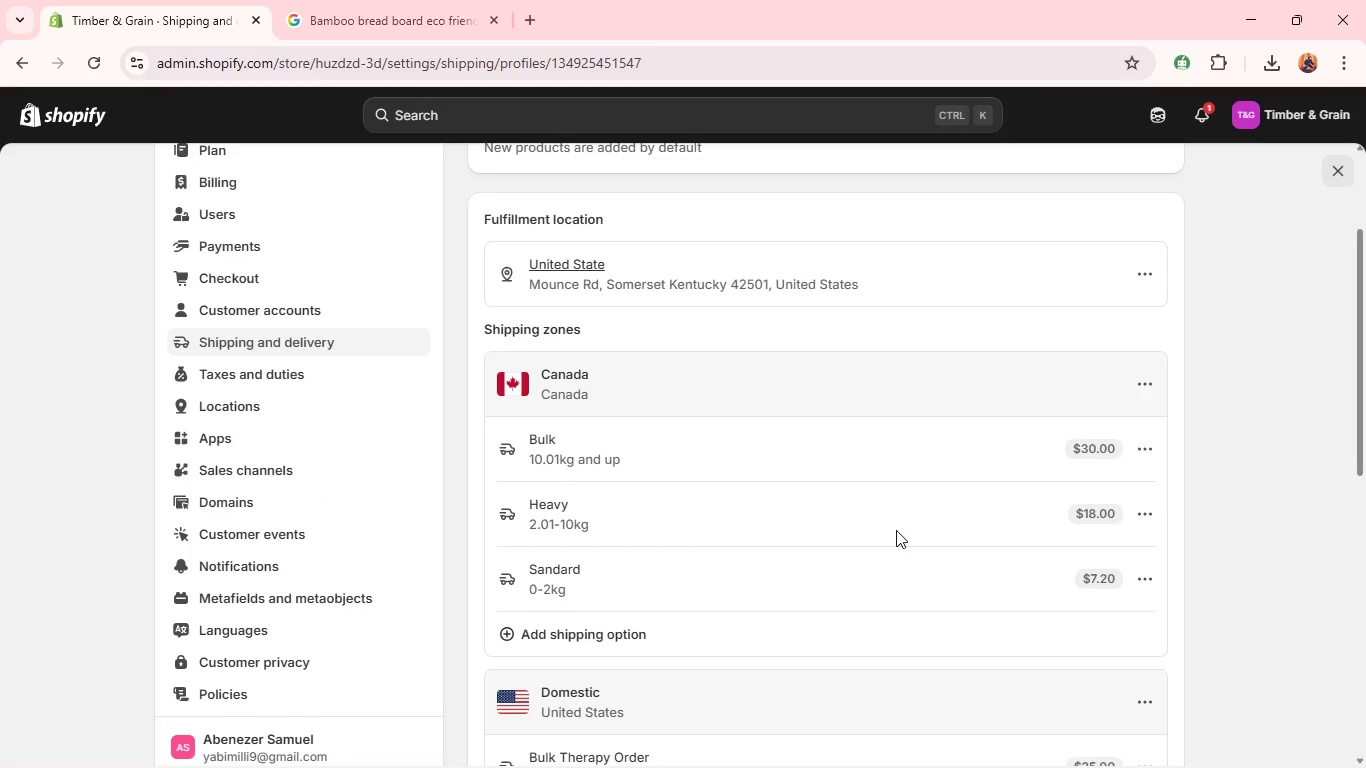 
wait(38.91)
 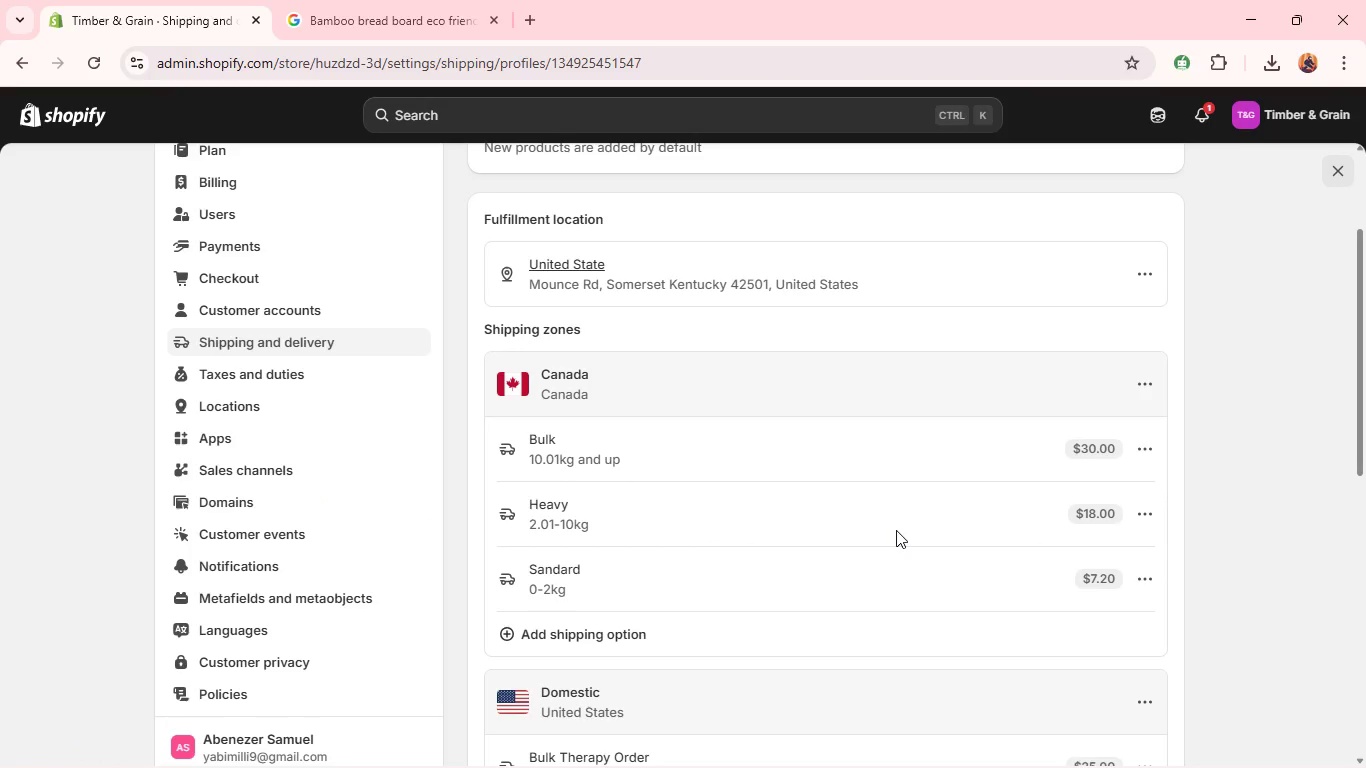 
left_click([1146, 372])
 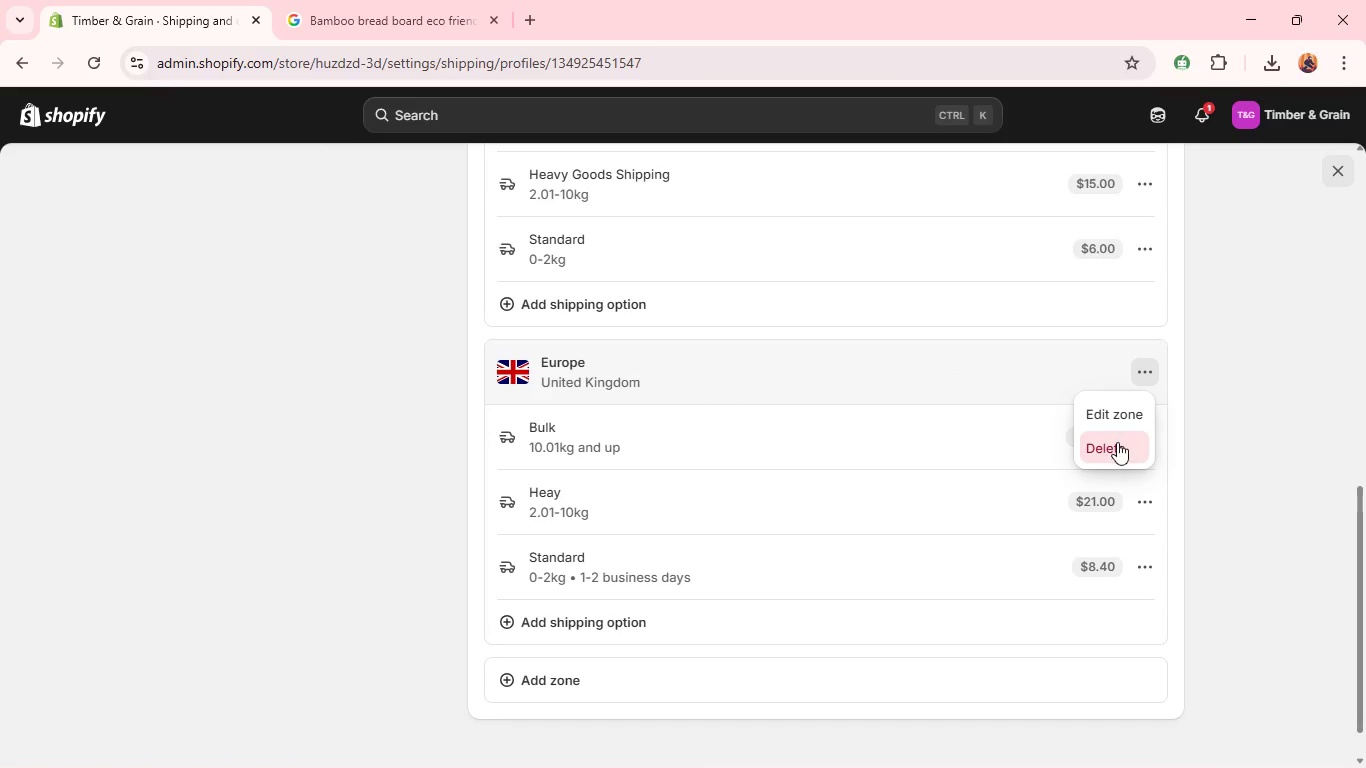 
left_click([1117, 444])
 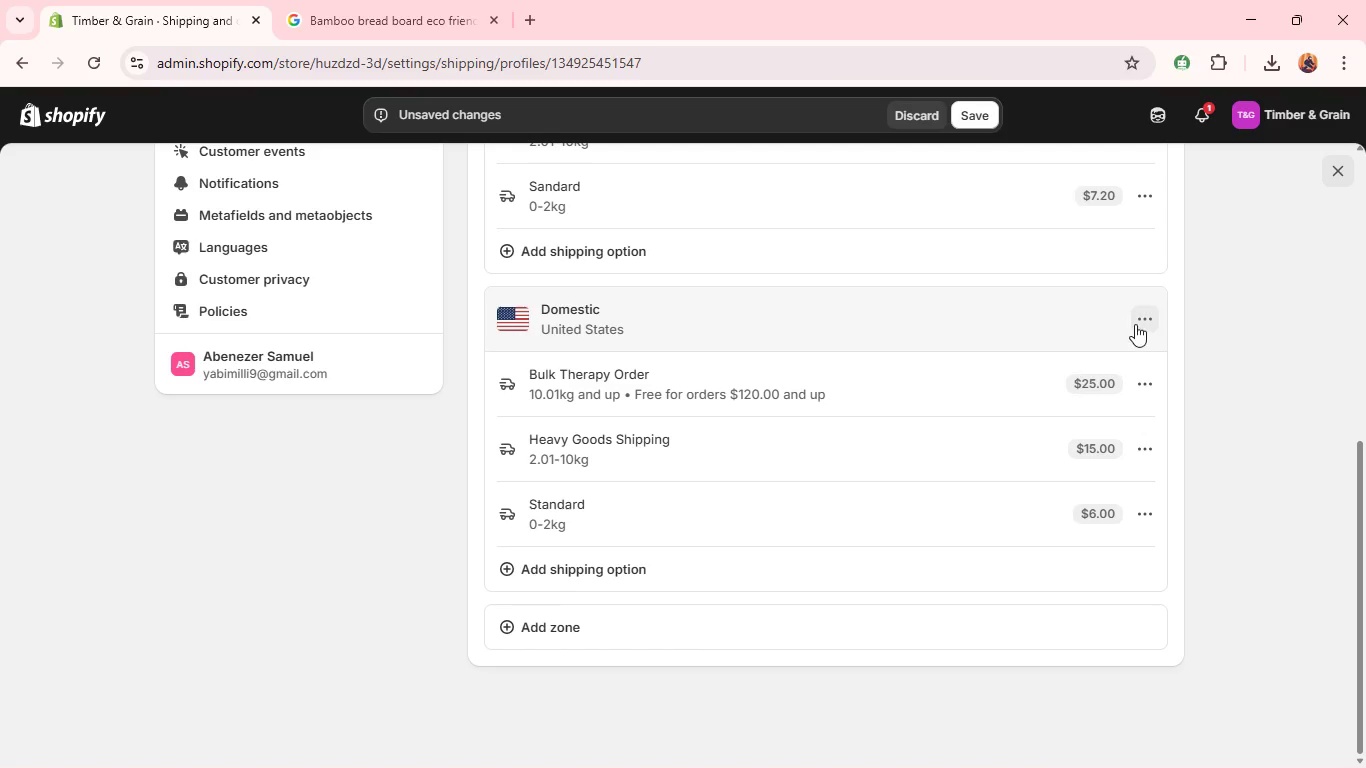 
left_click([1138, 317])
 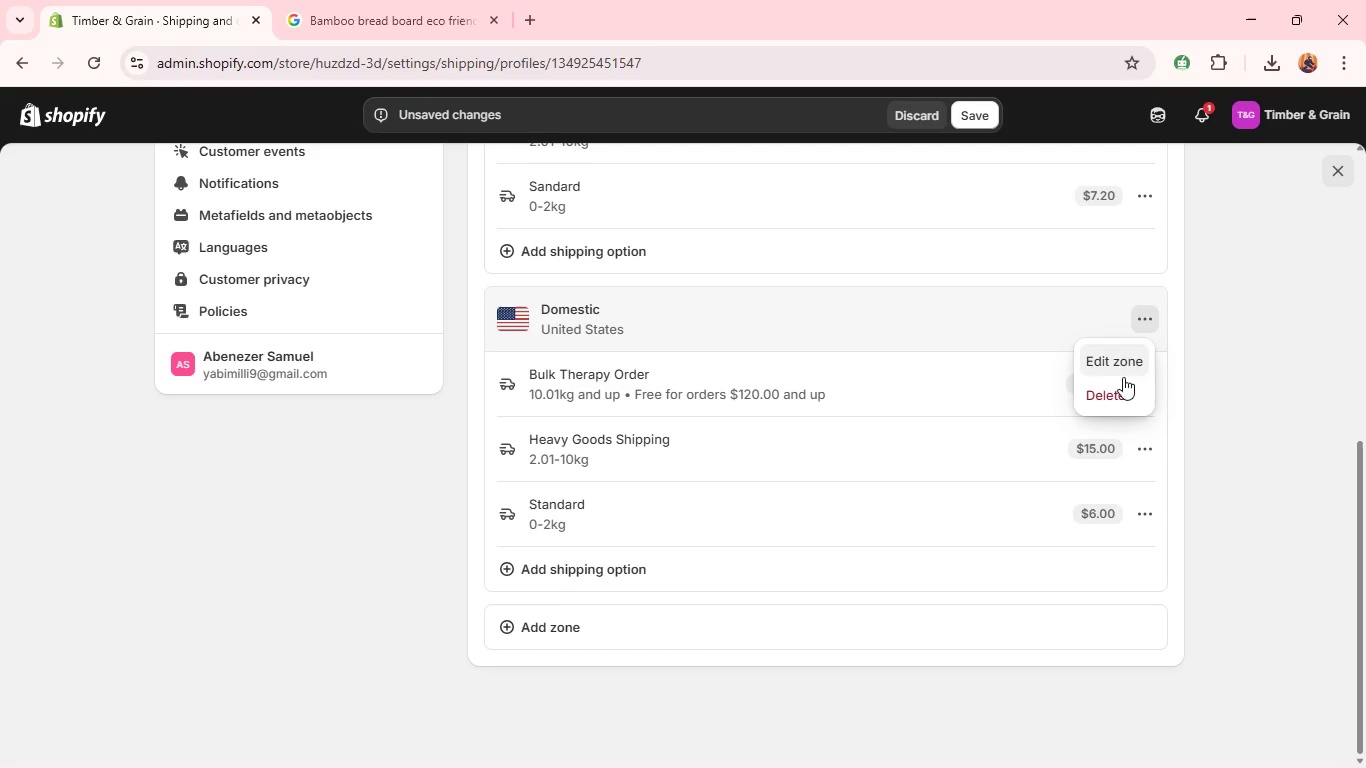 
left_click([1121, 381])
 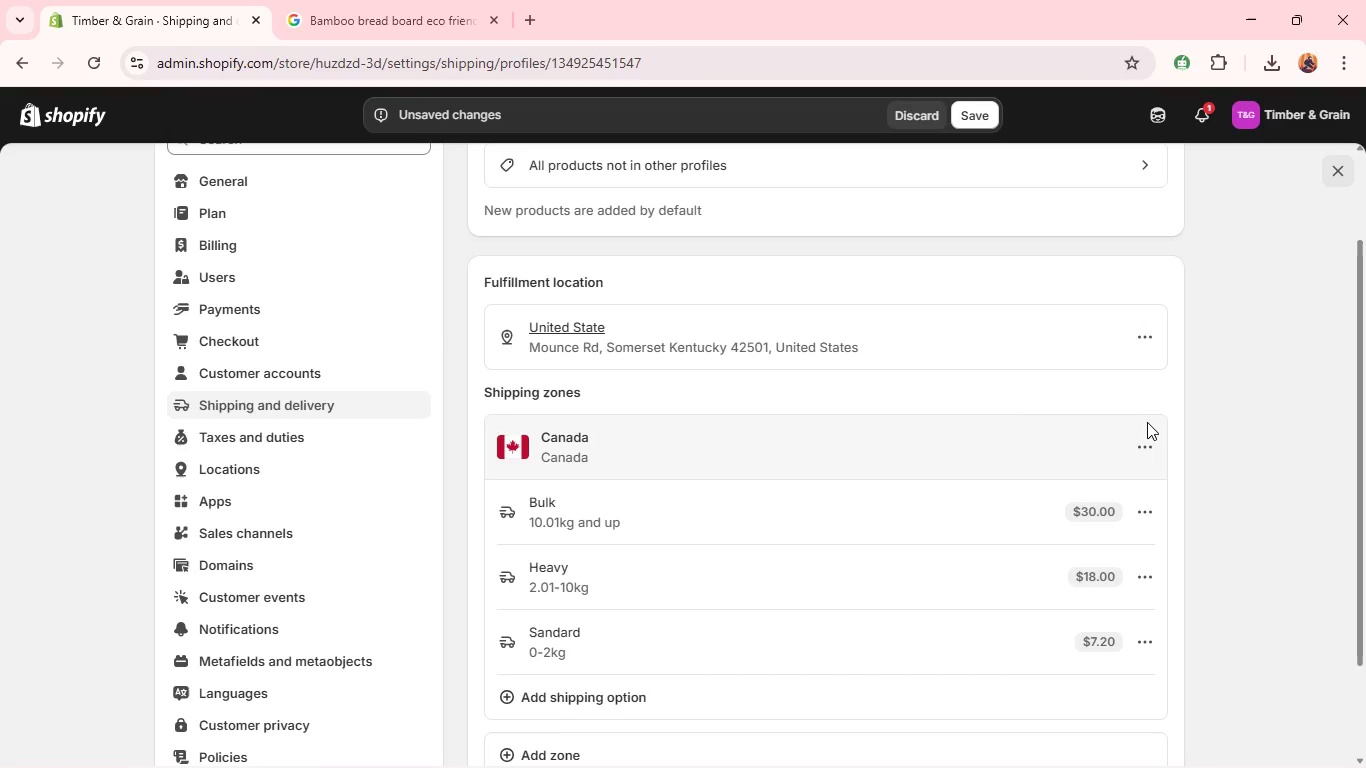 
left_click([1141, 448])
 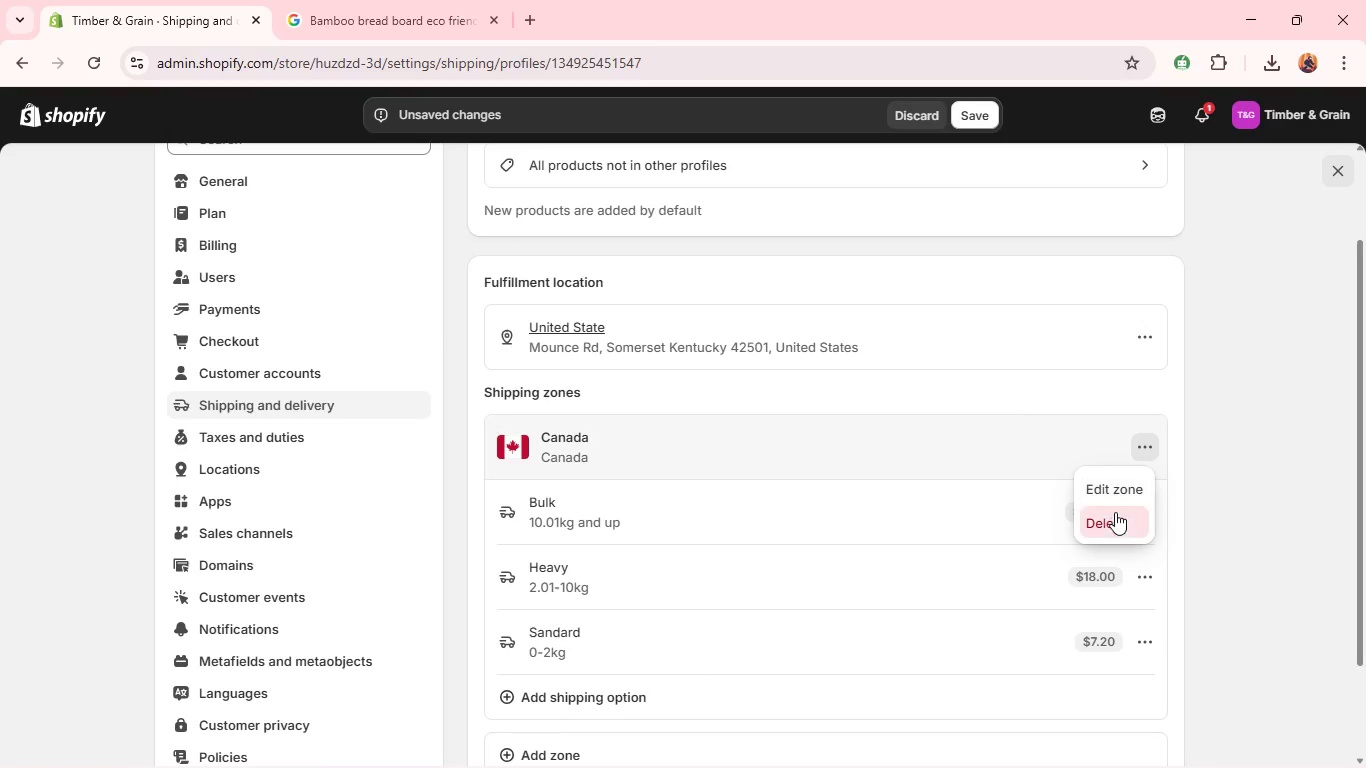 
left_click([1112, 519])
 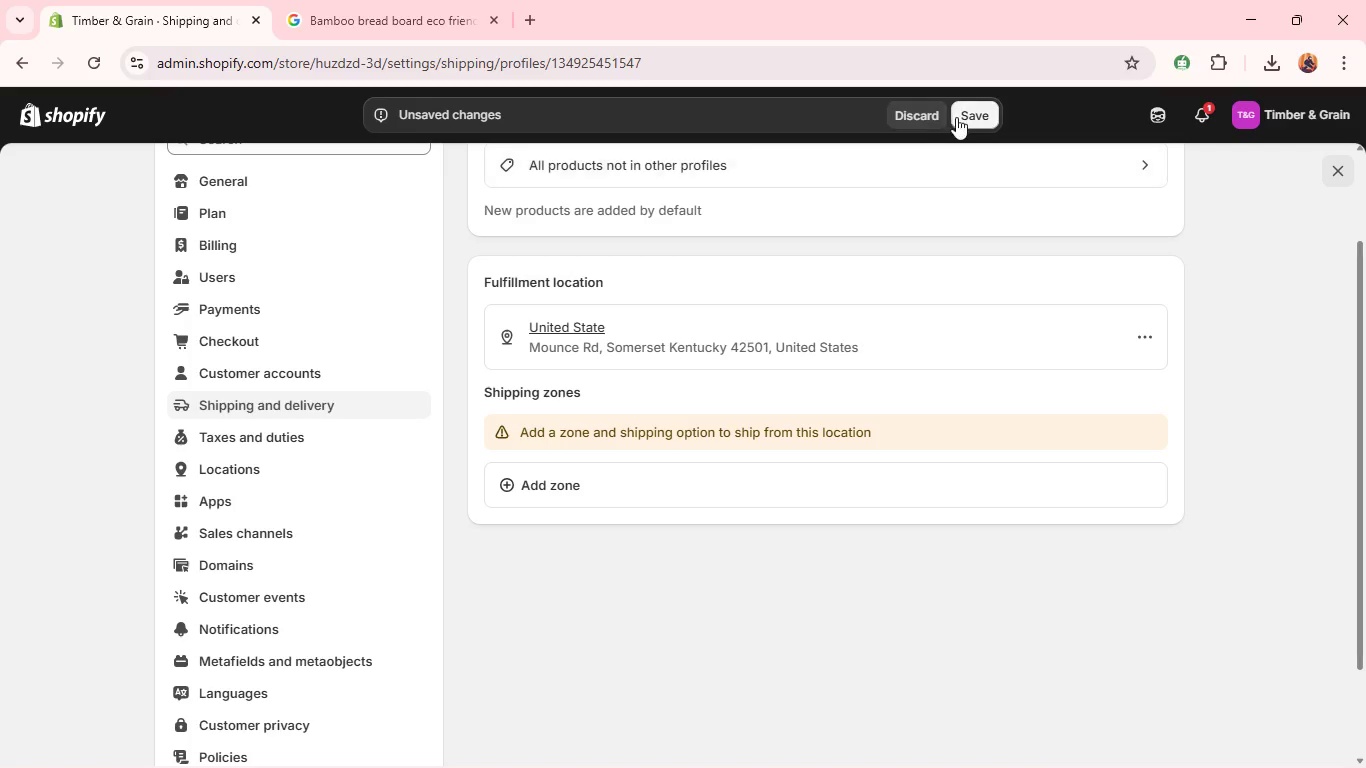 
left_click([965, 117])
 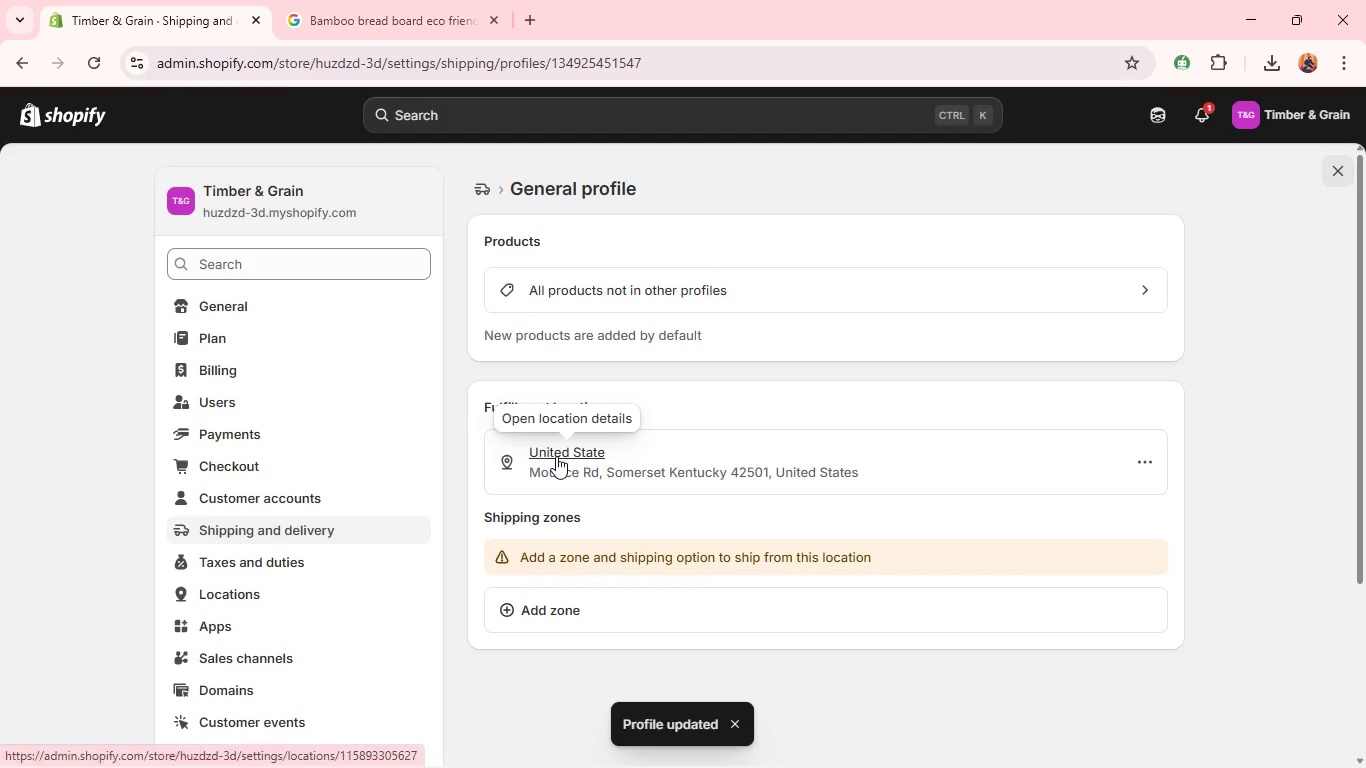 
wait(12.03)
 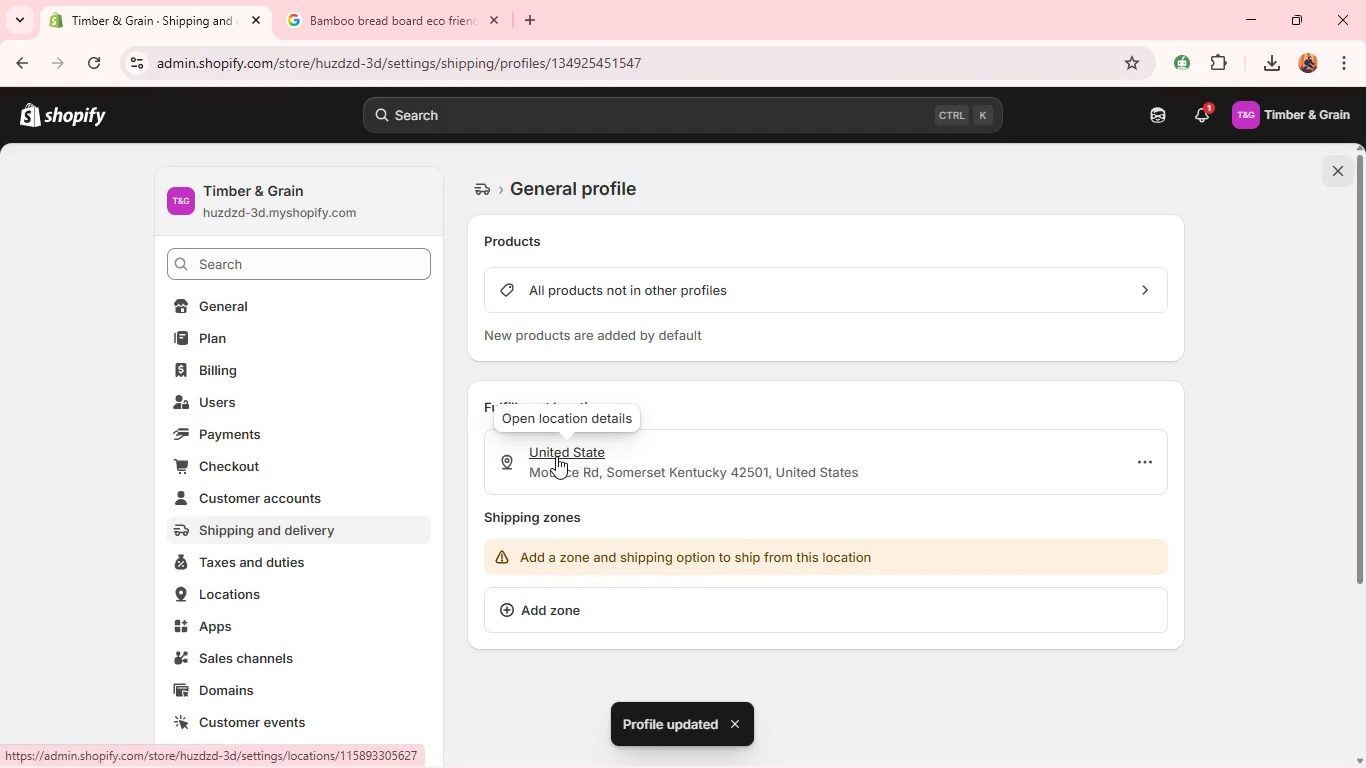 
left_click([496, 174])
 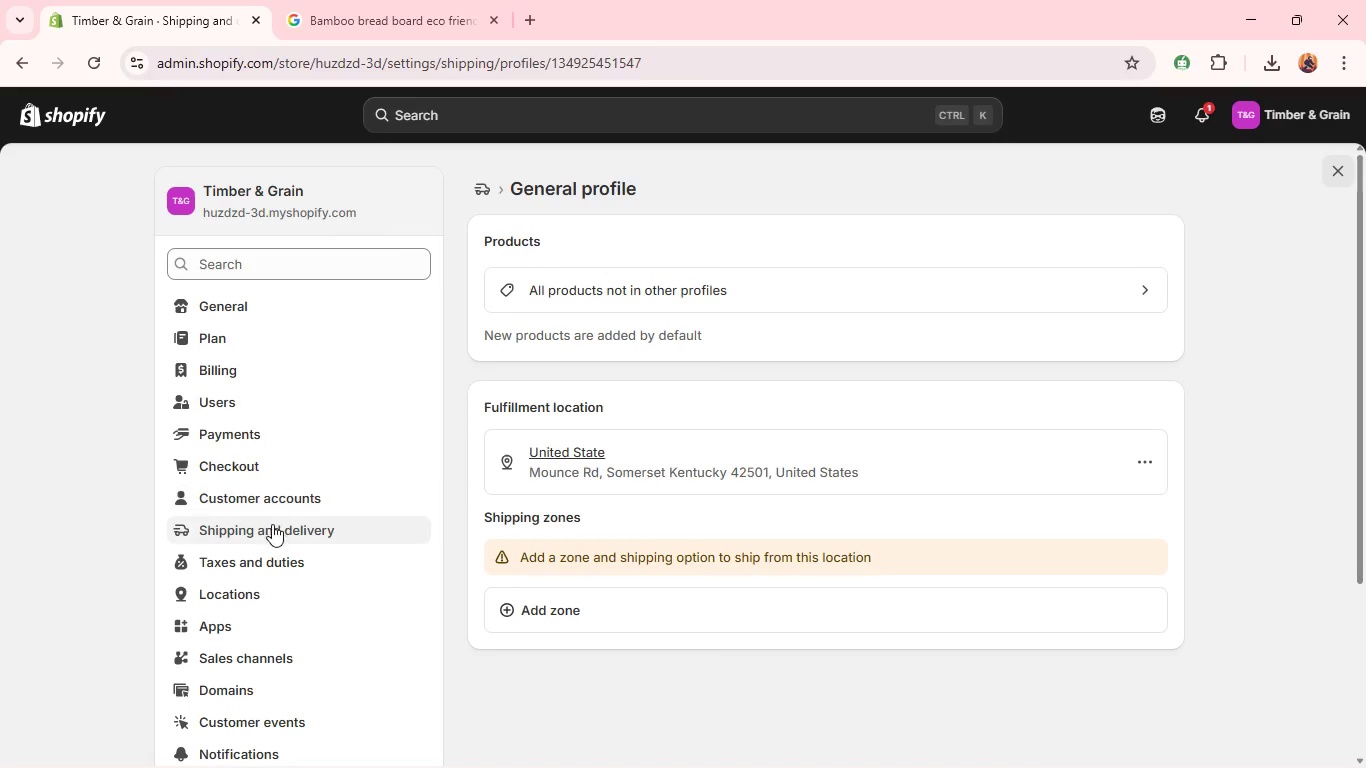 
left_click([272, 525])
 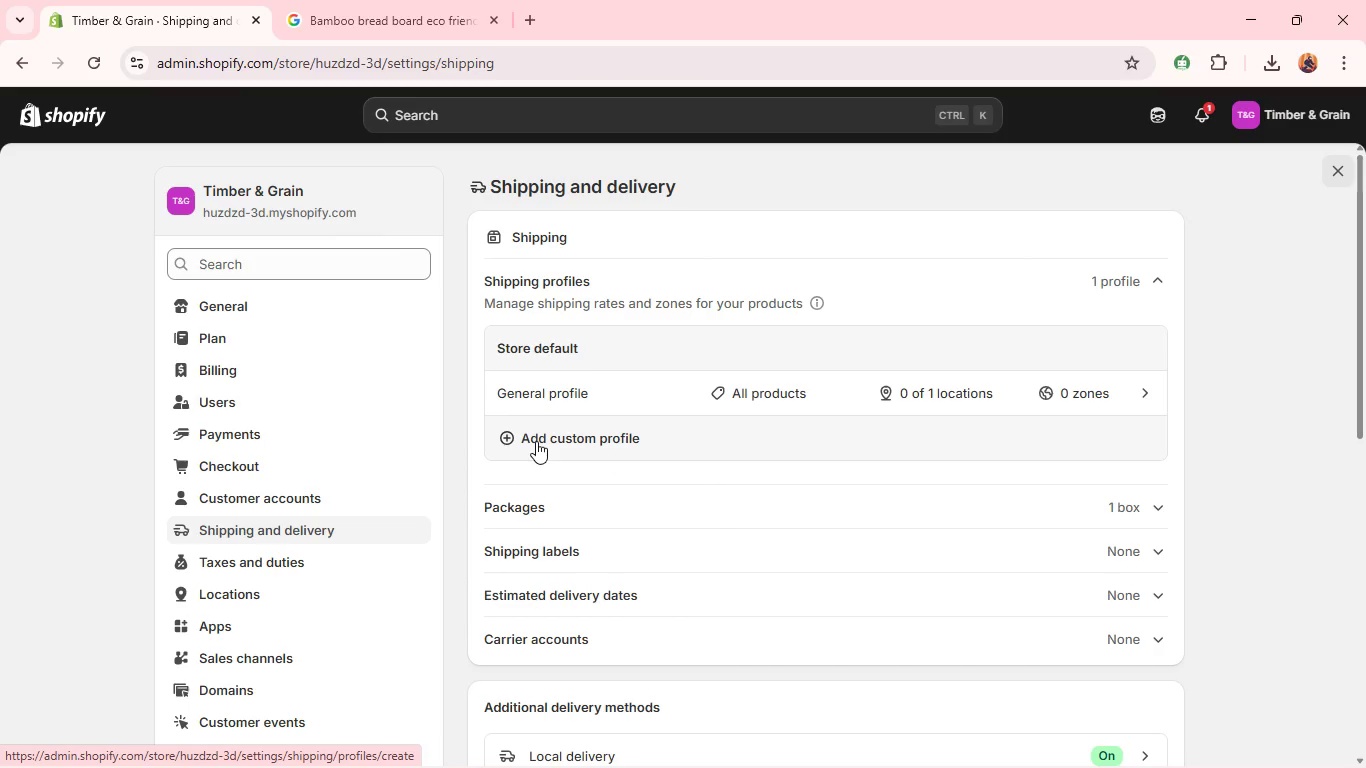 
left_click([536, 441])
 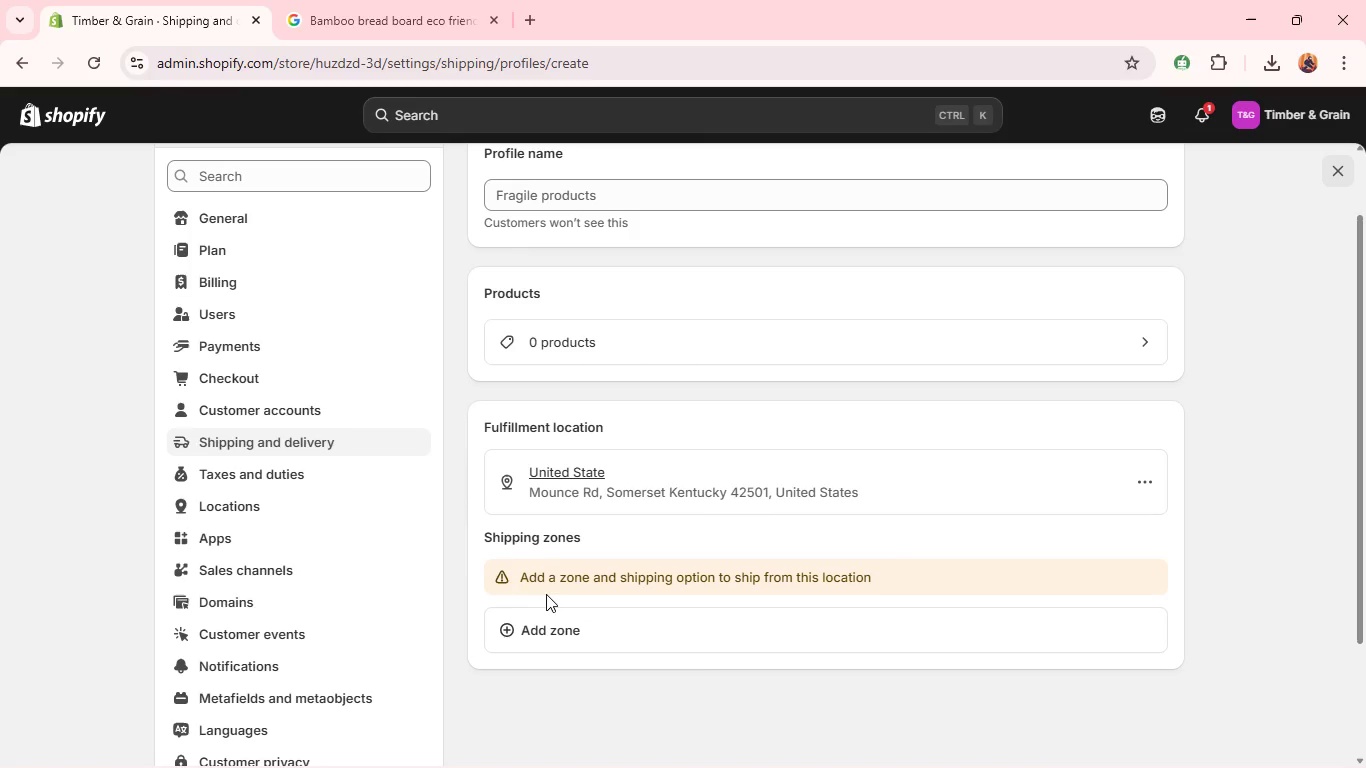 
wait(10.33)
 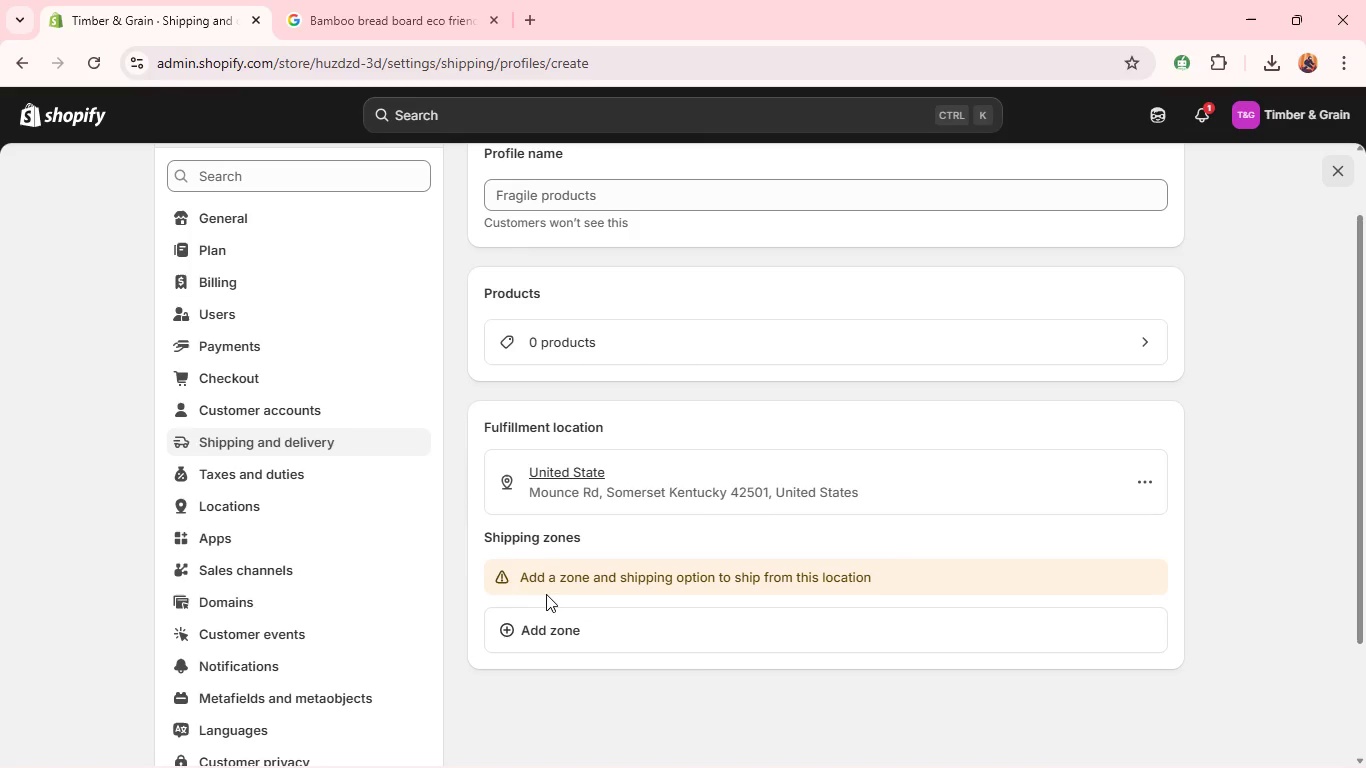 
double_click([530, 285])
 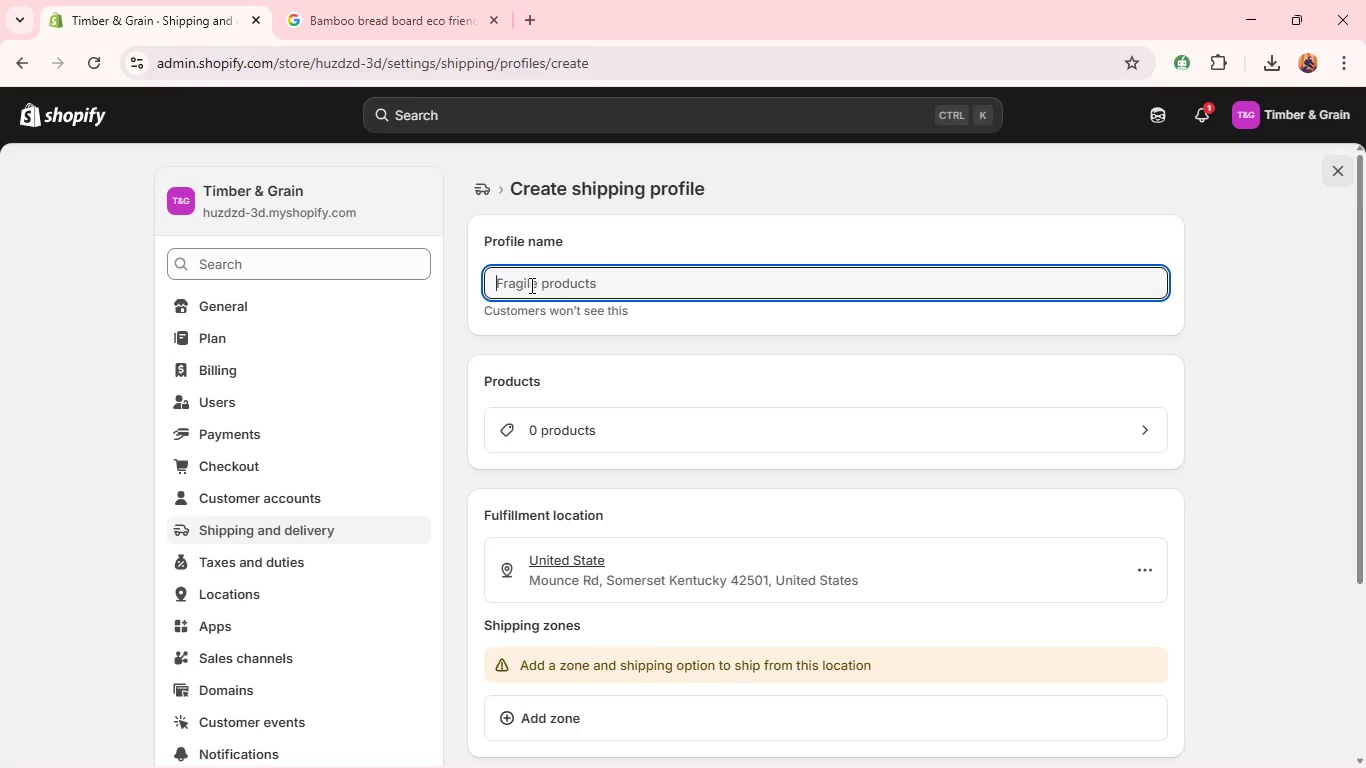 
triple_click([530, 285])
 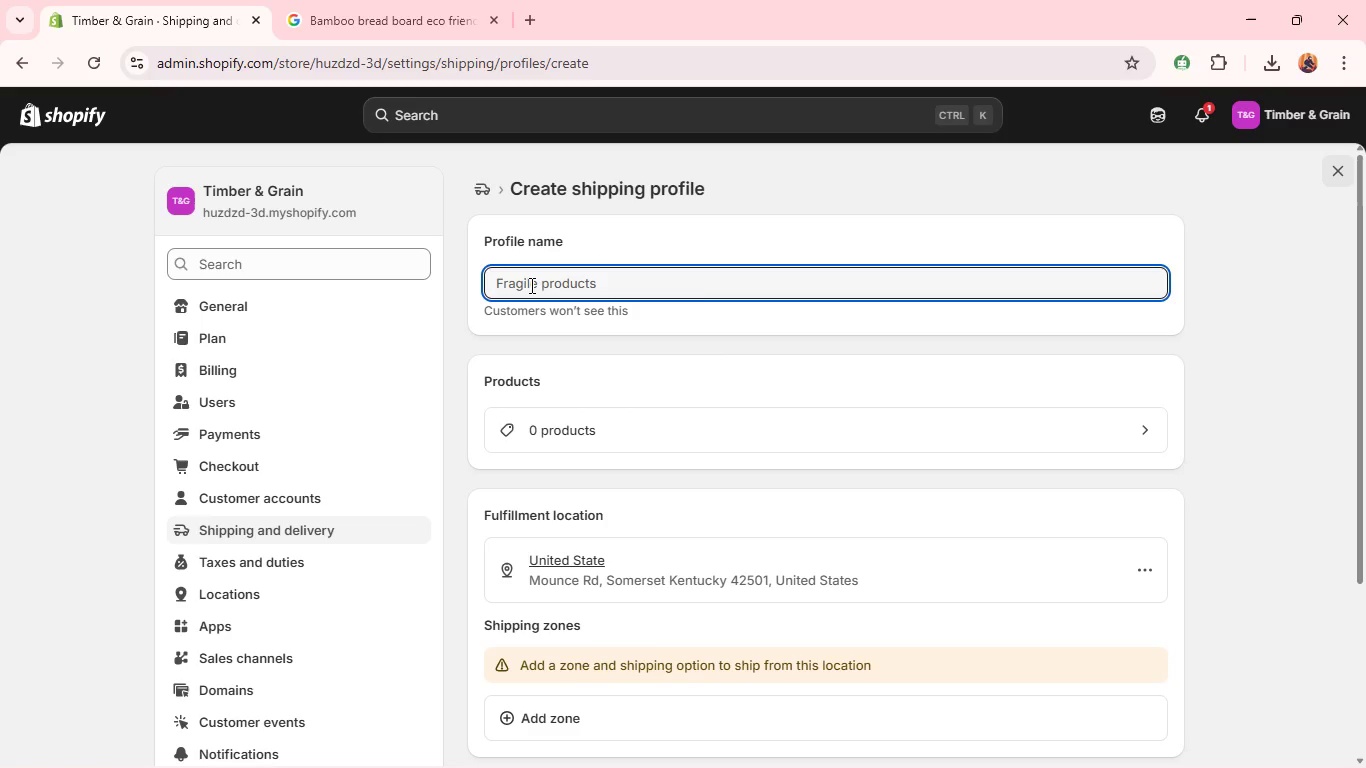 
hold_key(key=ShiftLeft, duration=0.34)
 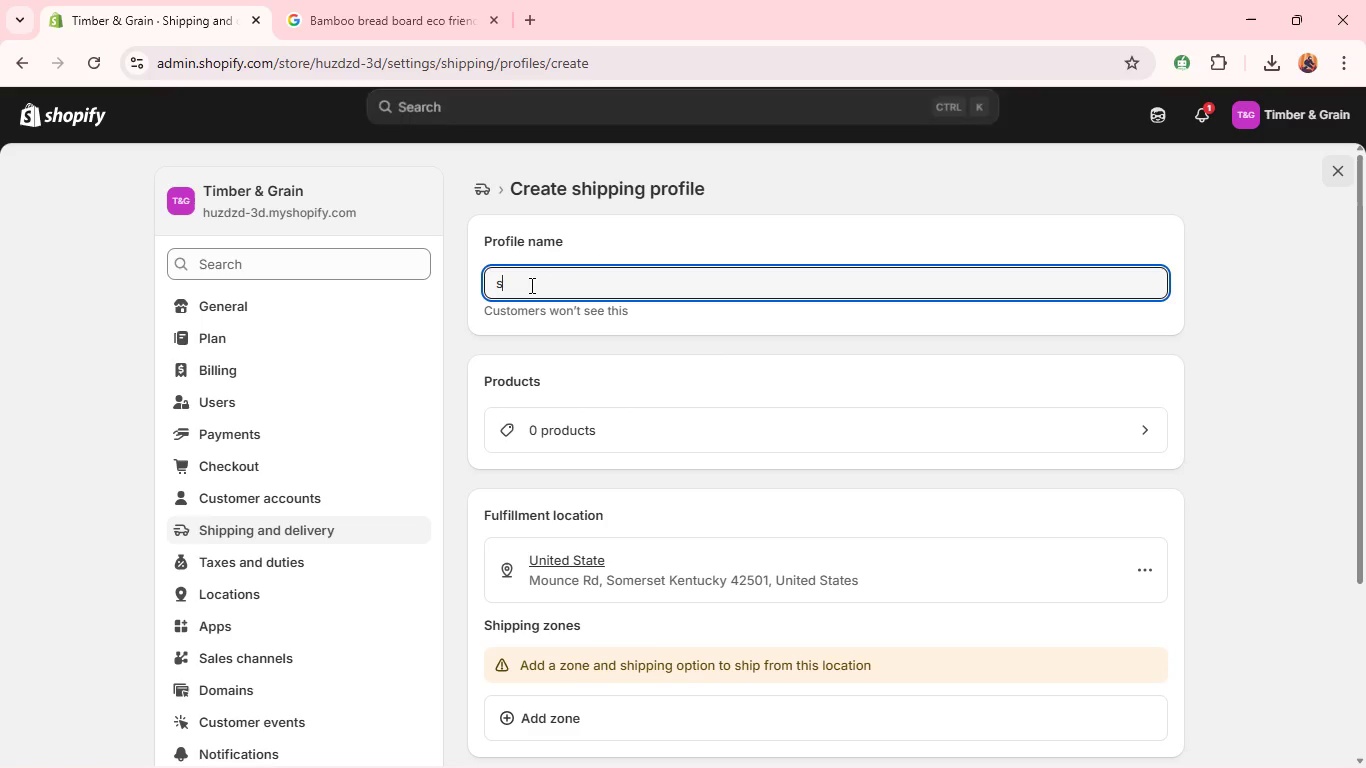 
type(small SMALL Goods)
 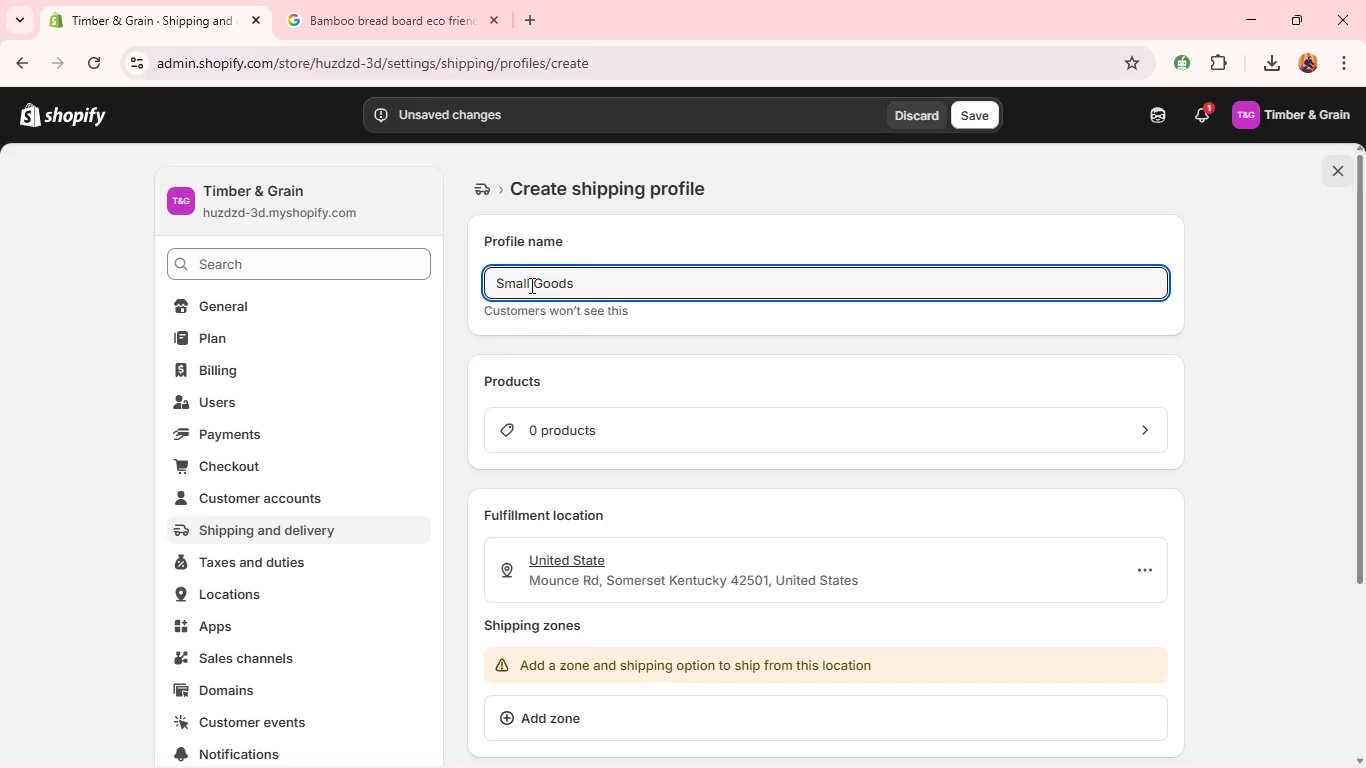 
hold_key(key=Backspace, duration=0.91)
 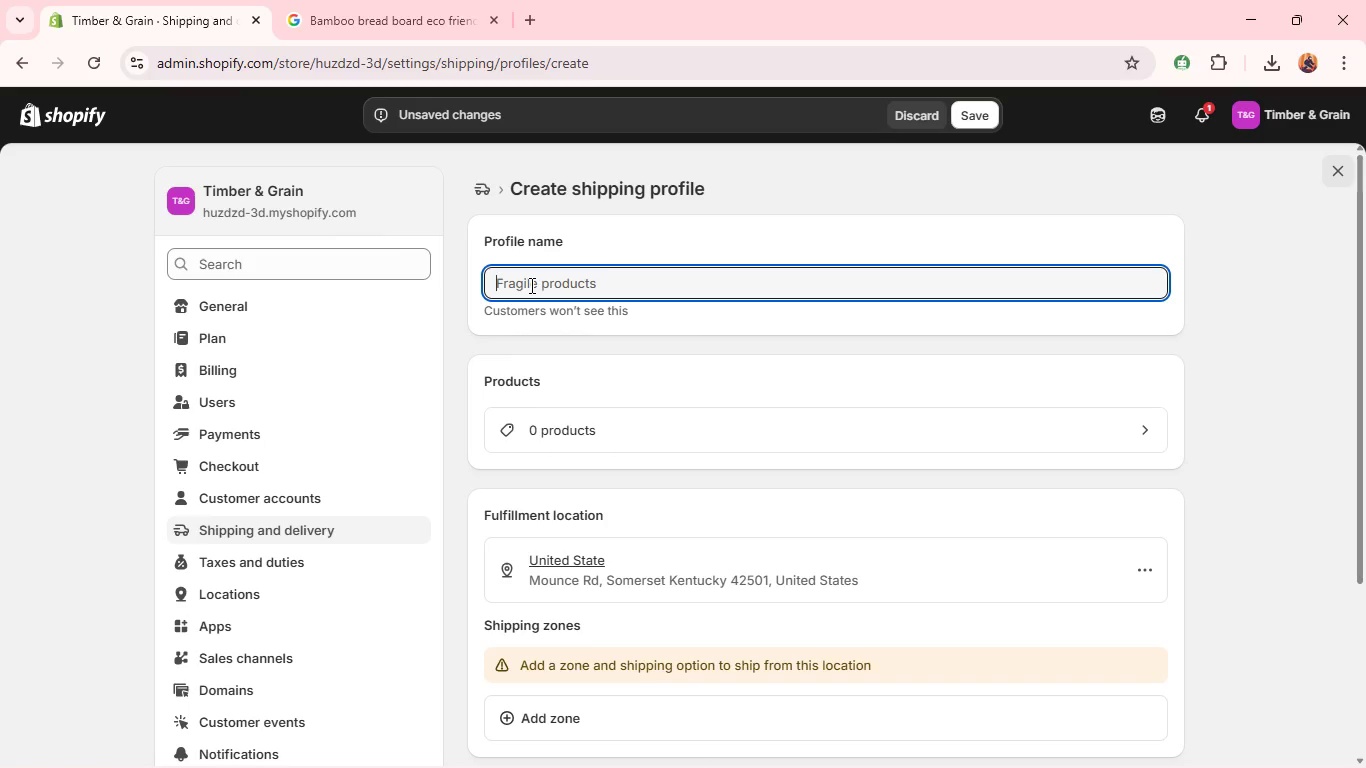 
left_click([576, 433])
 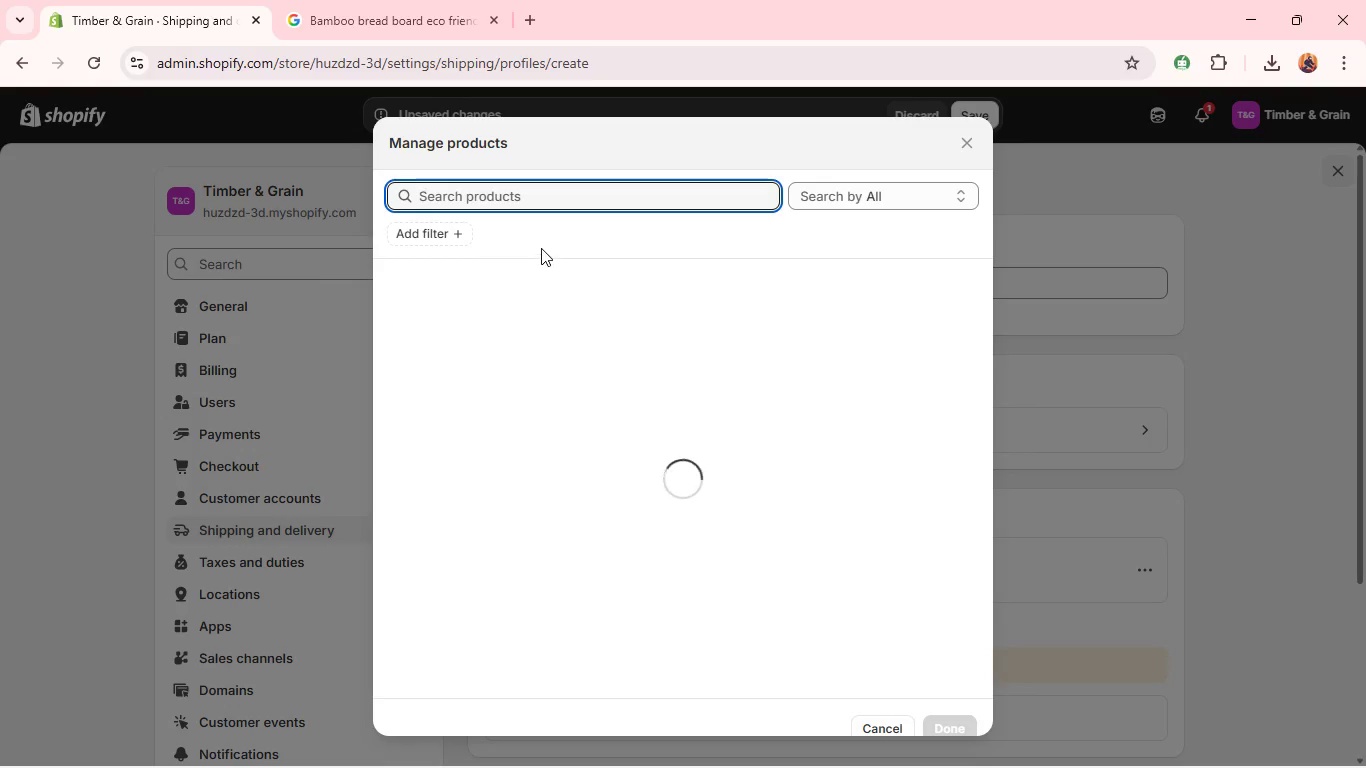 
type(pr)
key(Backspace)
type(e)
 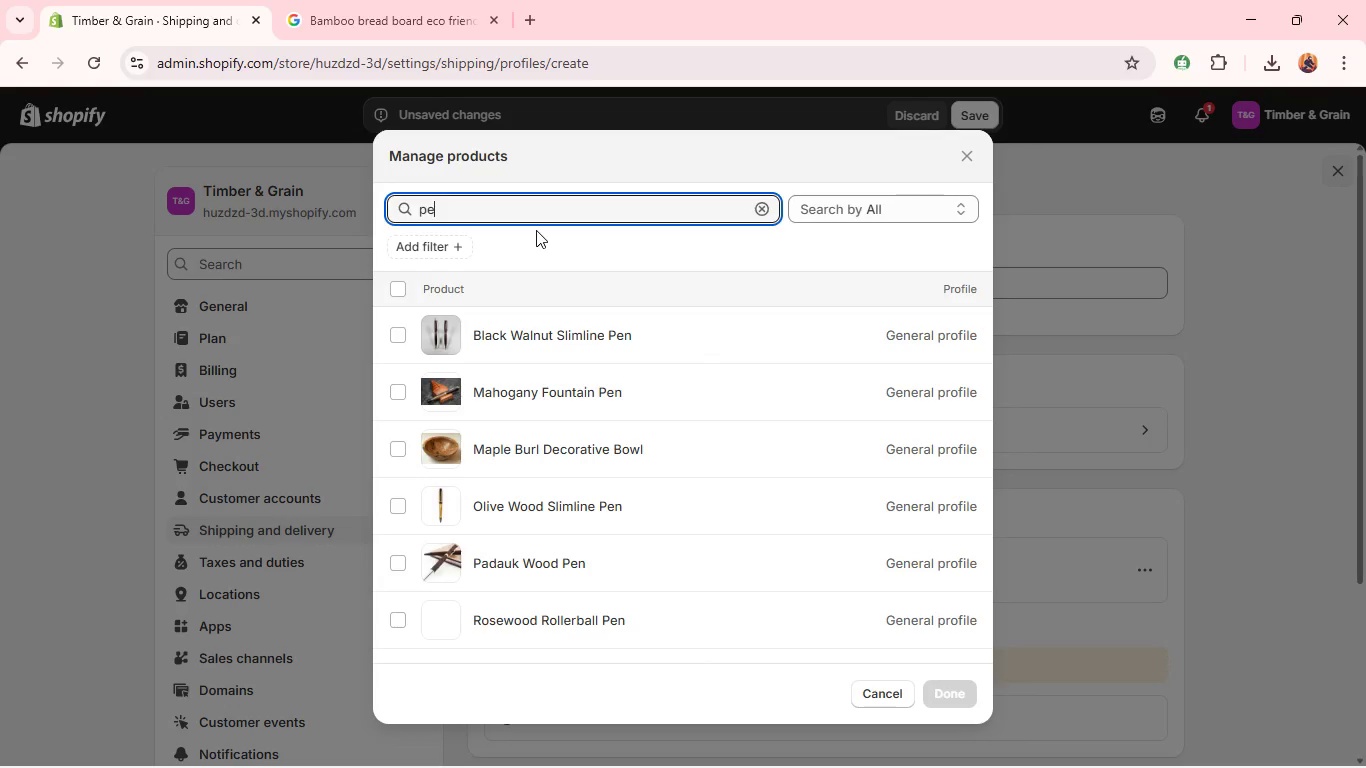 
key(N)
 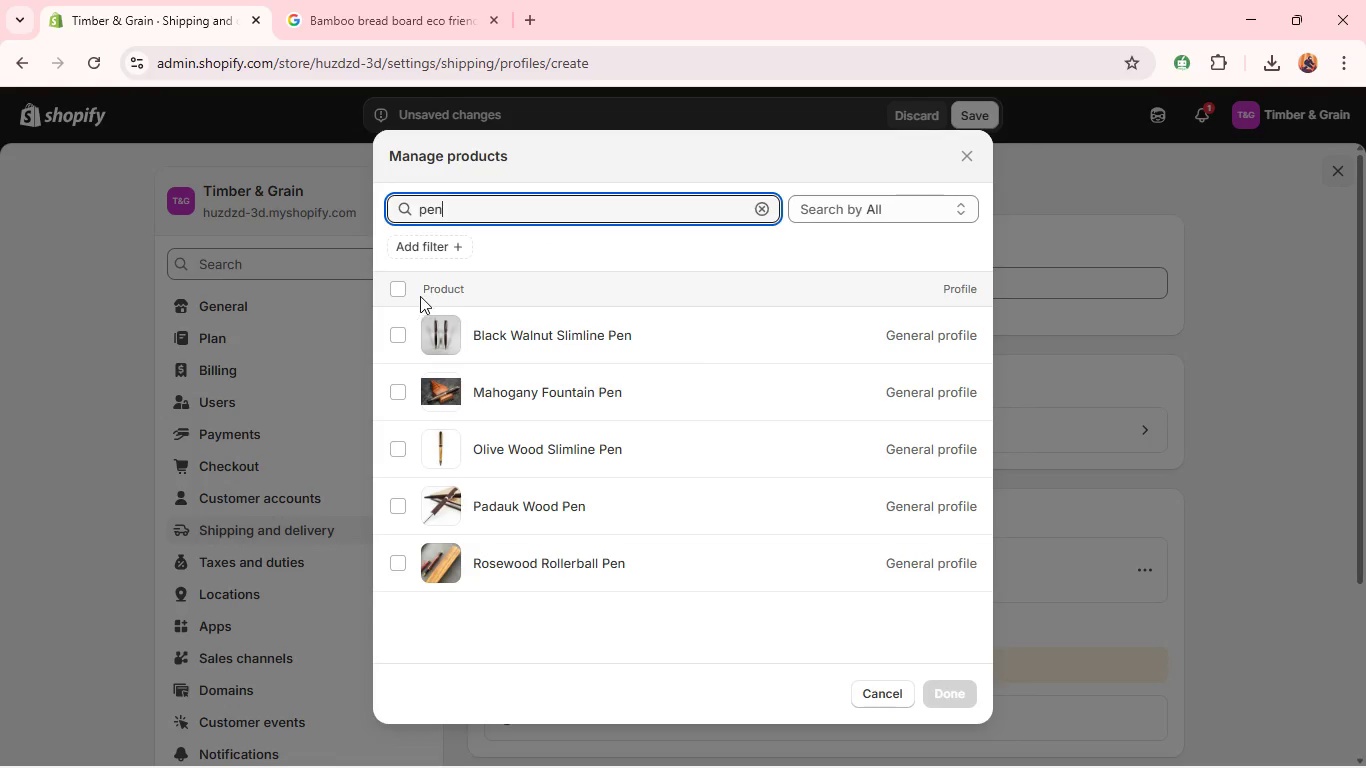 
left_click([397, 286])
 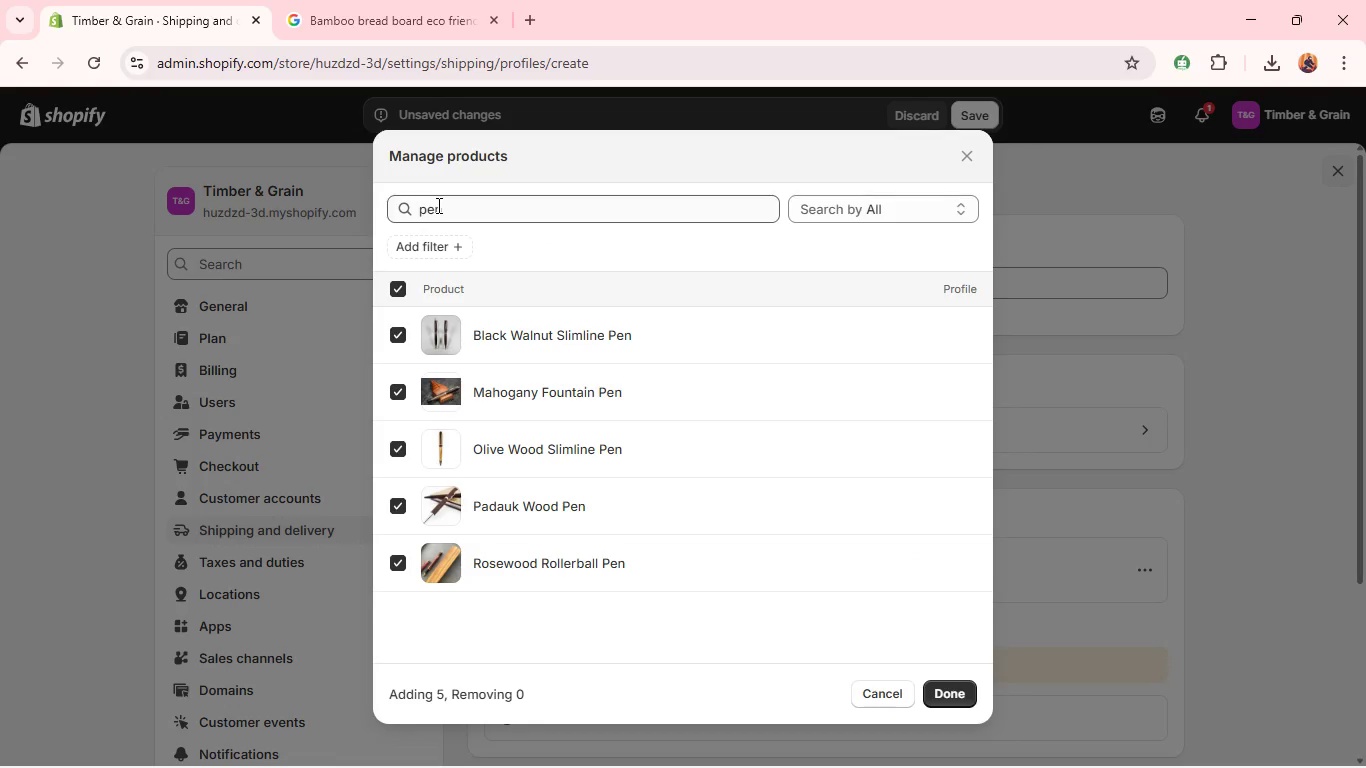 
double_click([437, 205])
 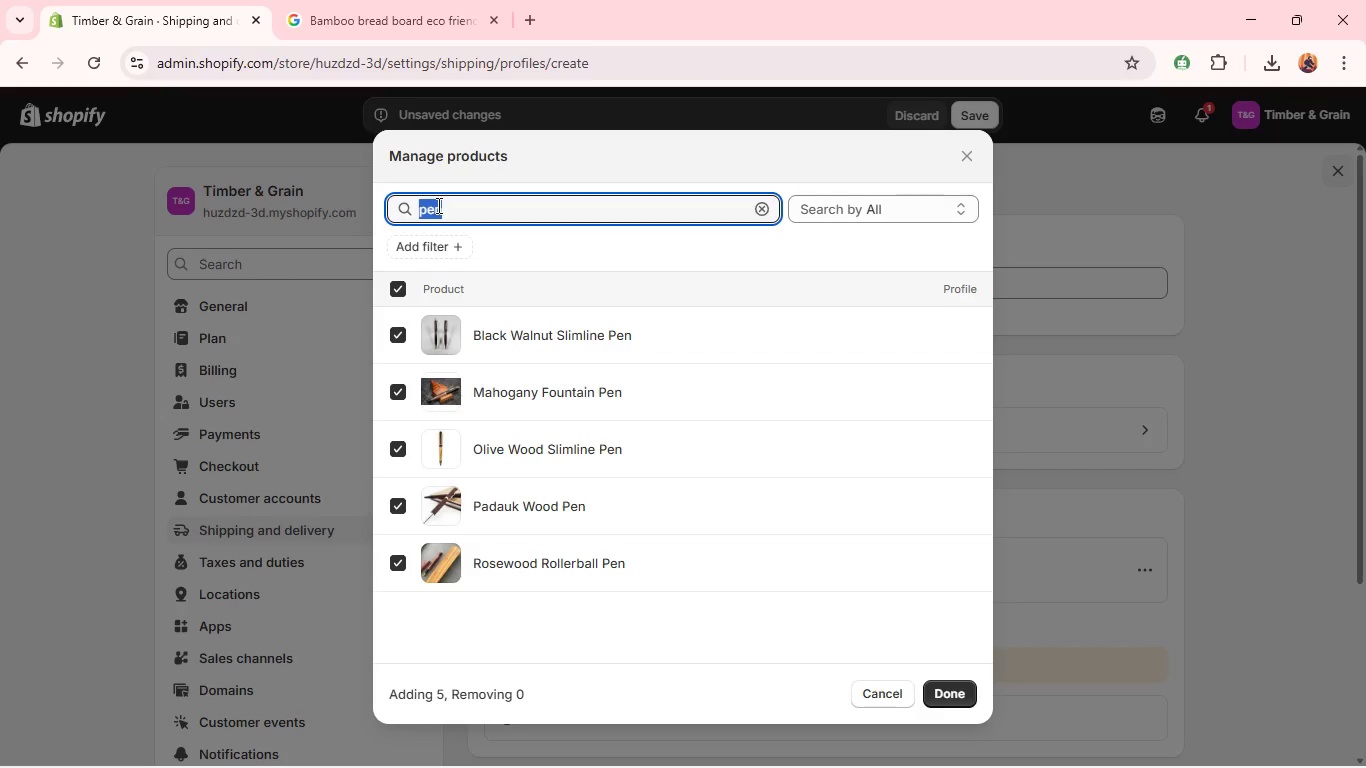 
type(coas)
 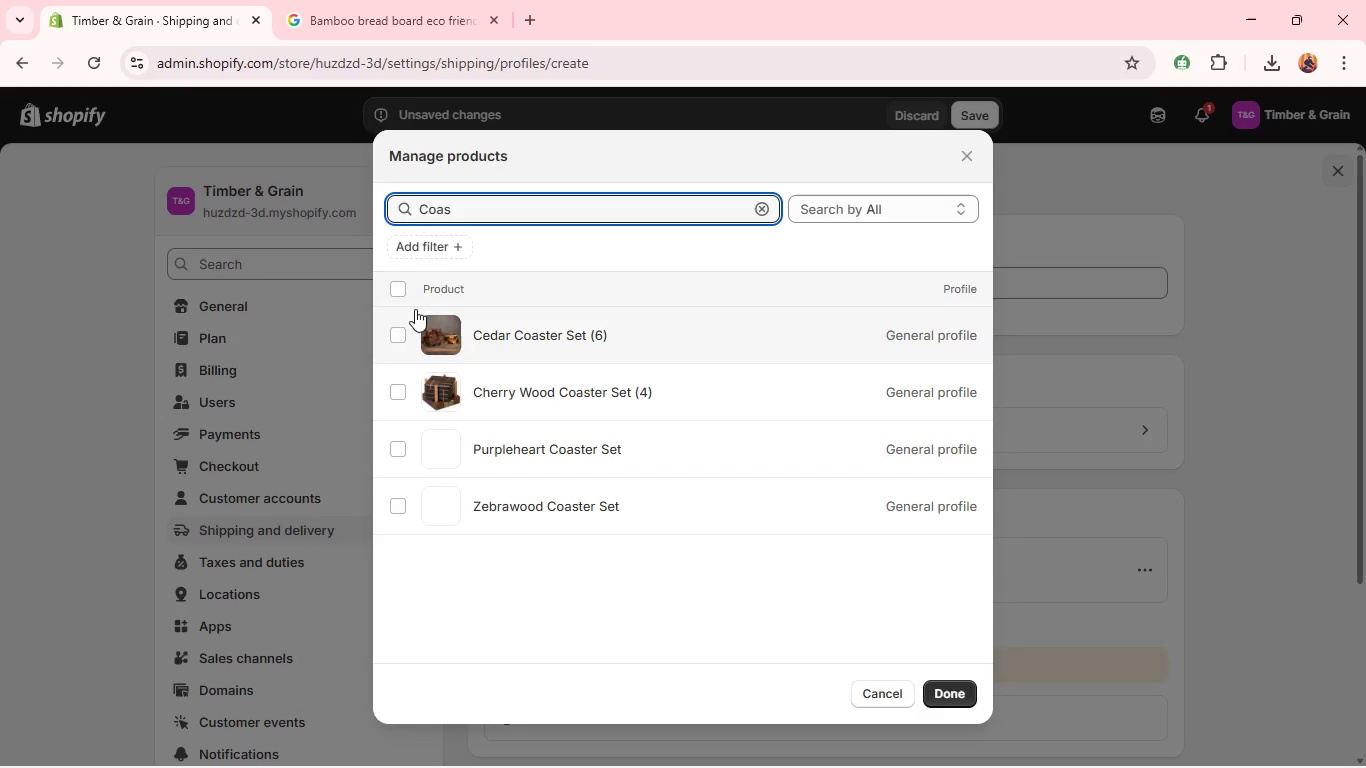 
left_click([405, 290])
 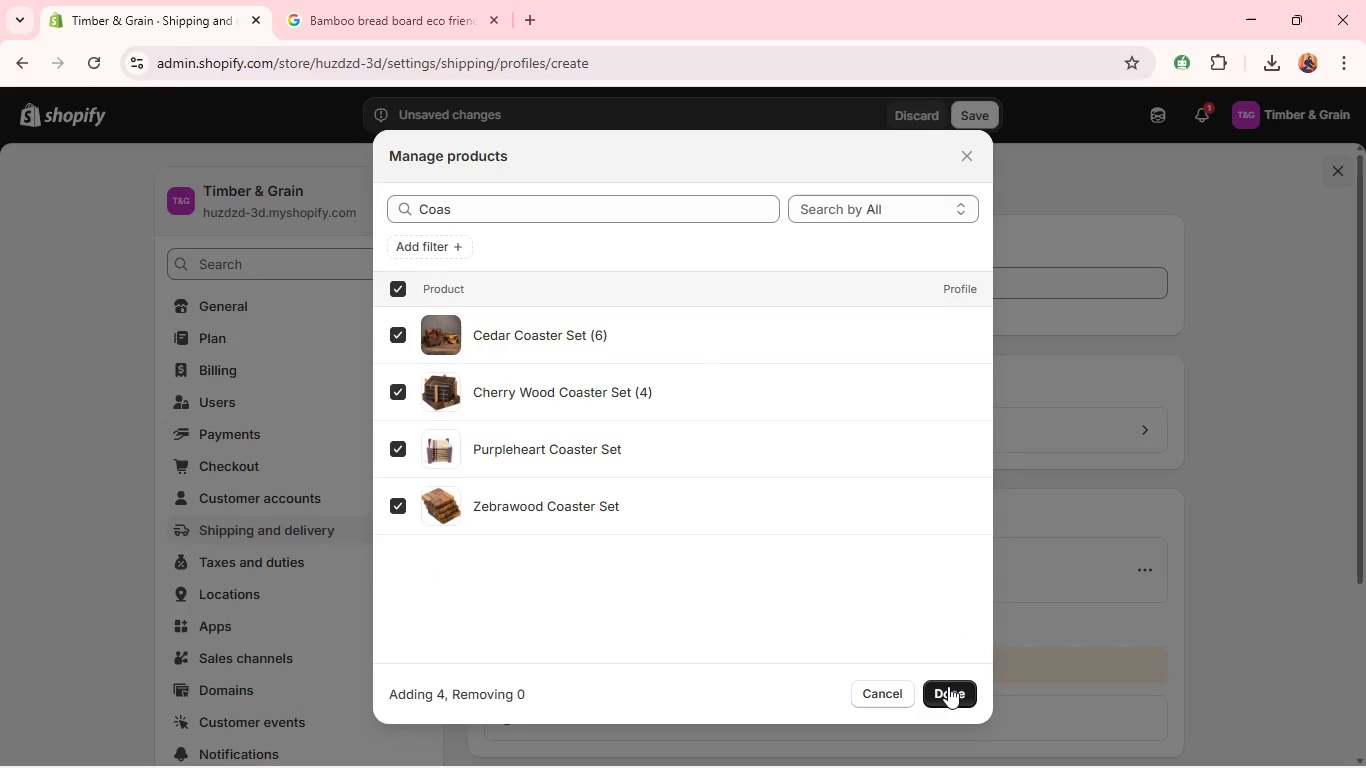 
left_click([947, 686])
 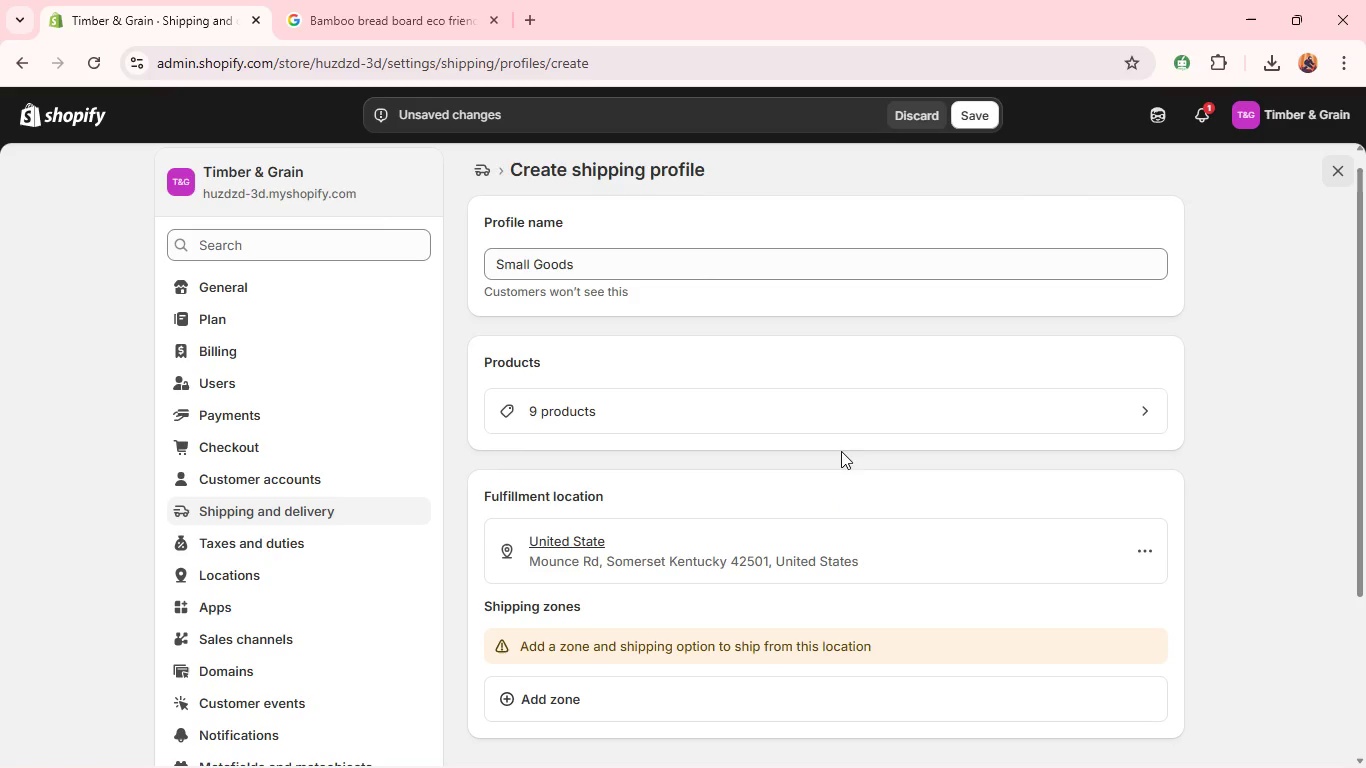 
left_click([963, 114])
 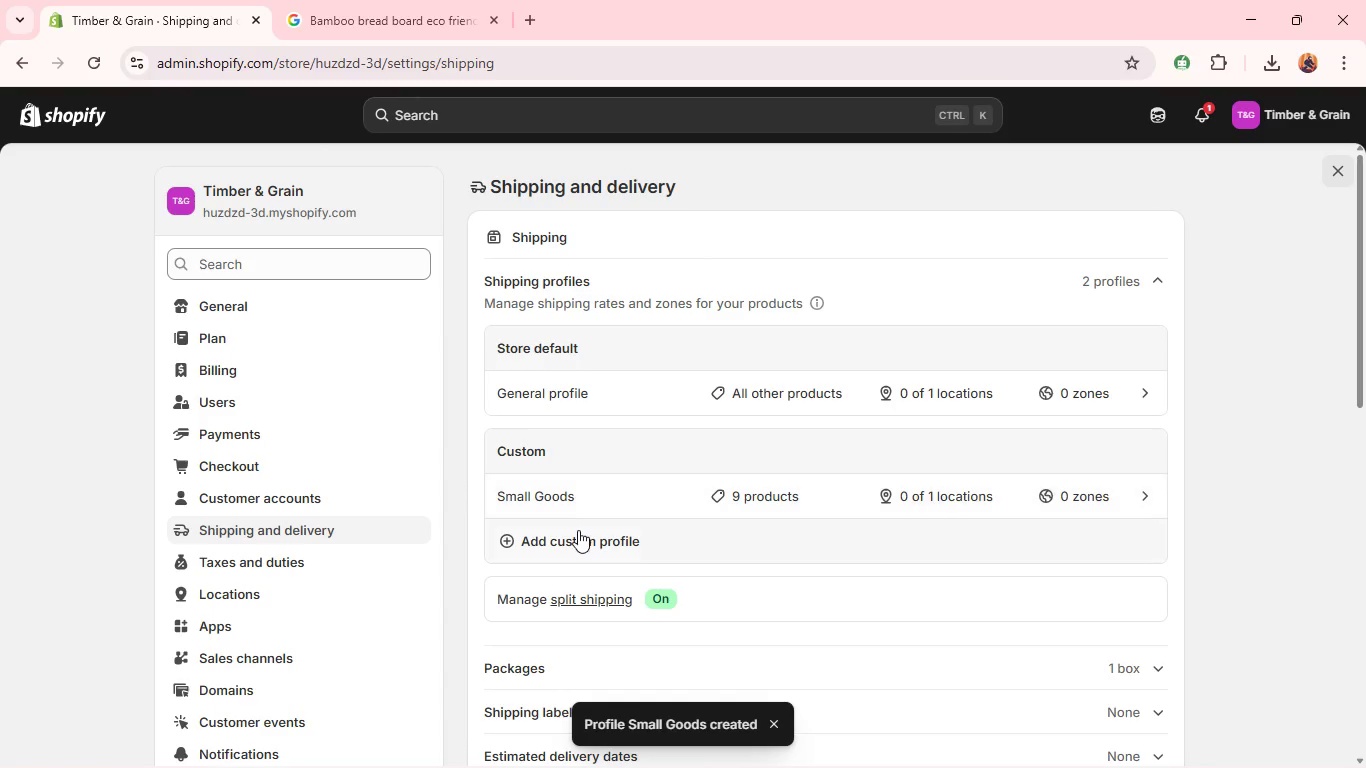 
left_click([576, 535])
 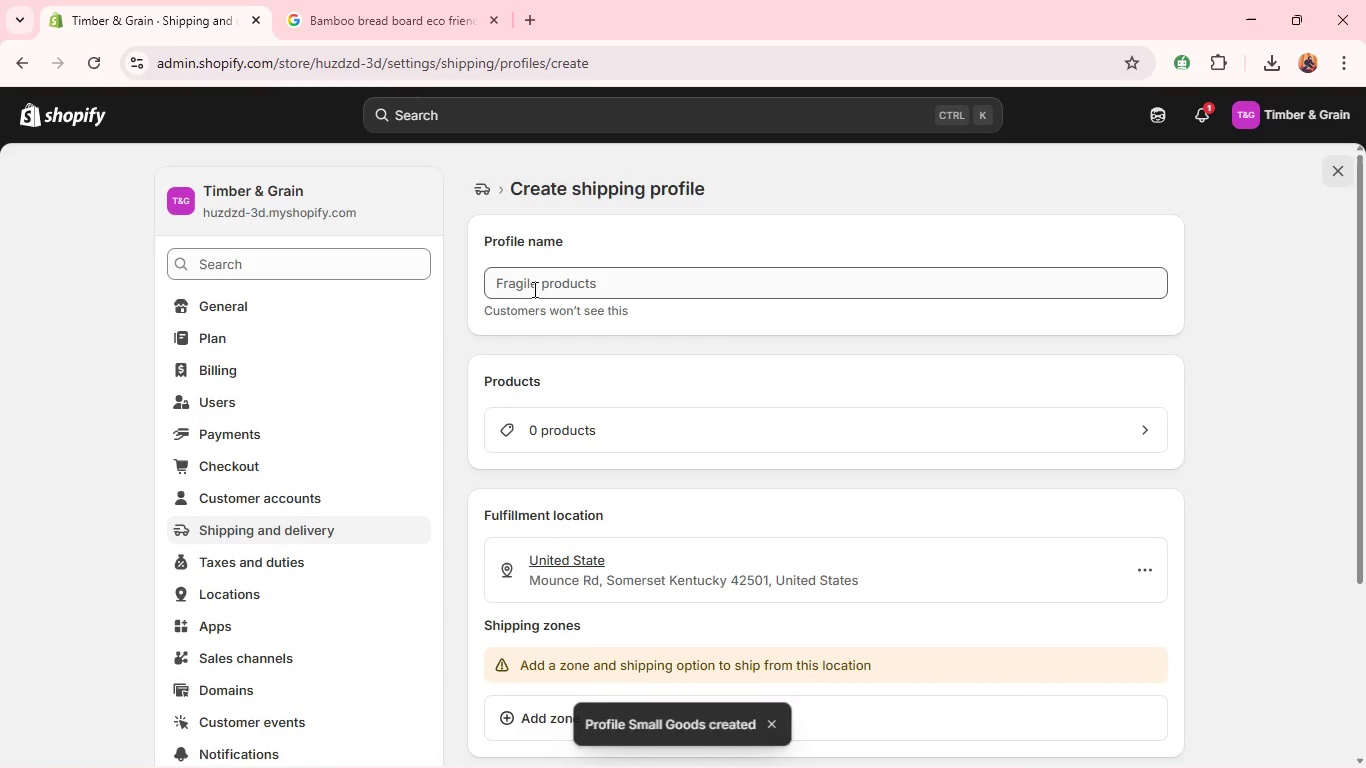 
double_click([530, 276])
 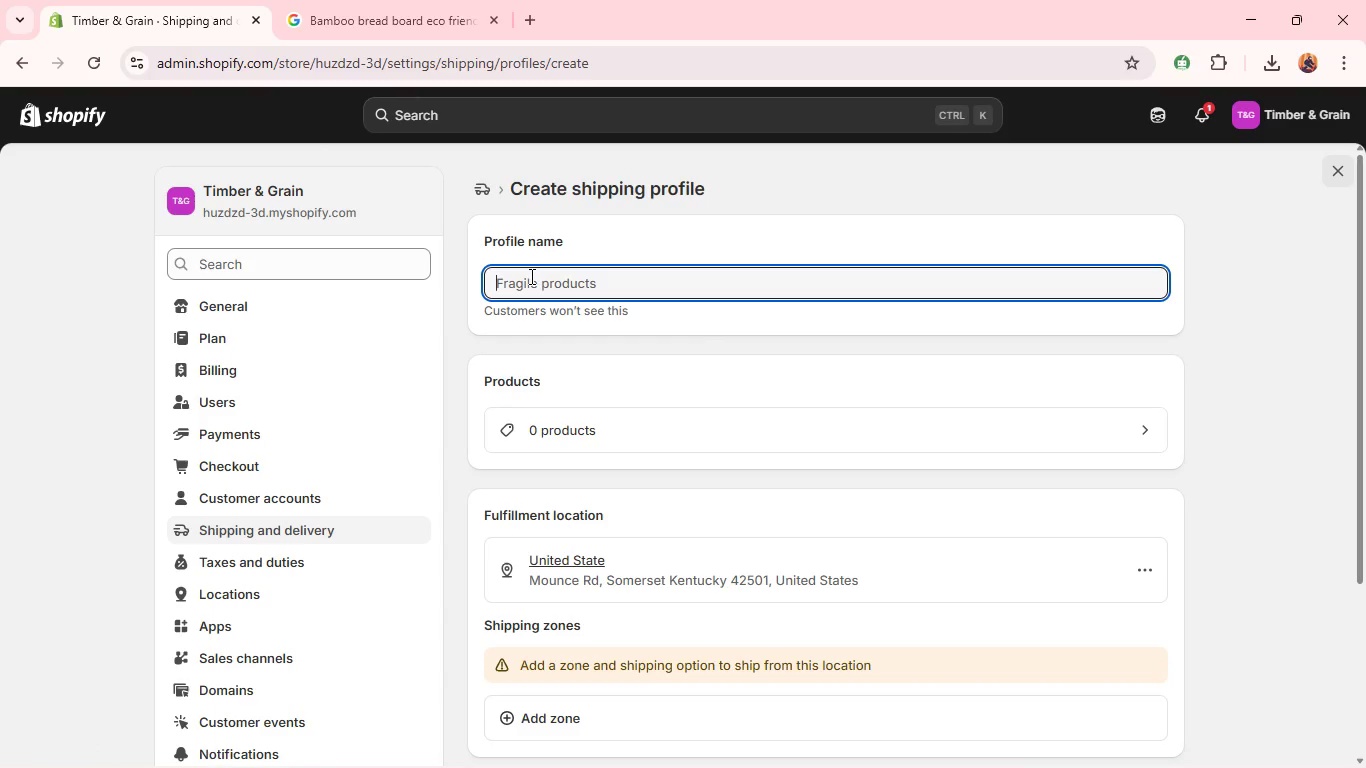 
triple_click([530, 276])
 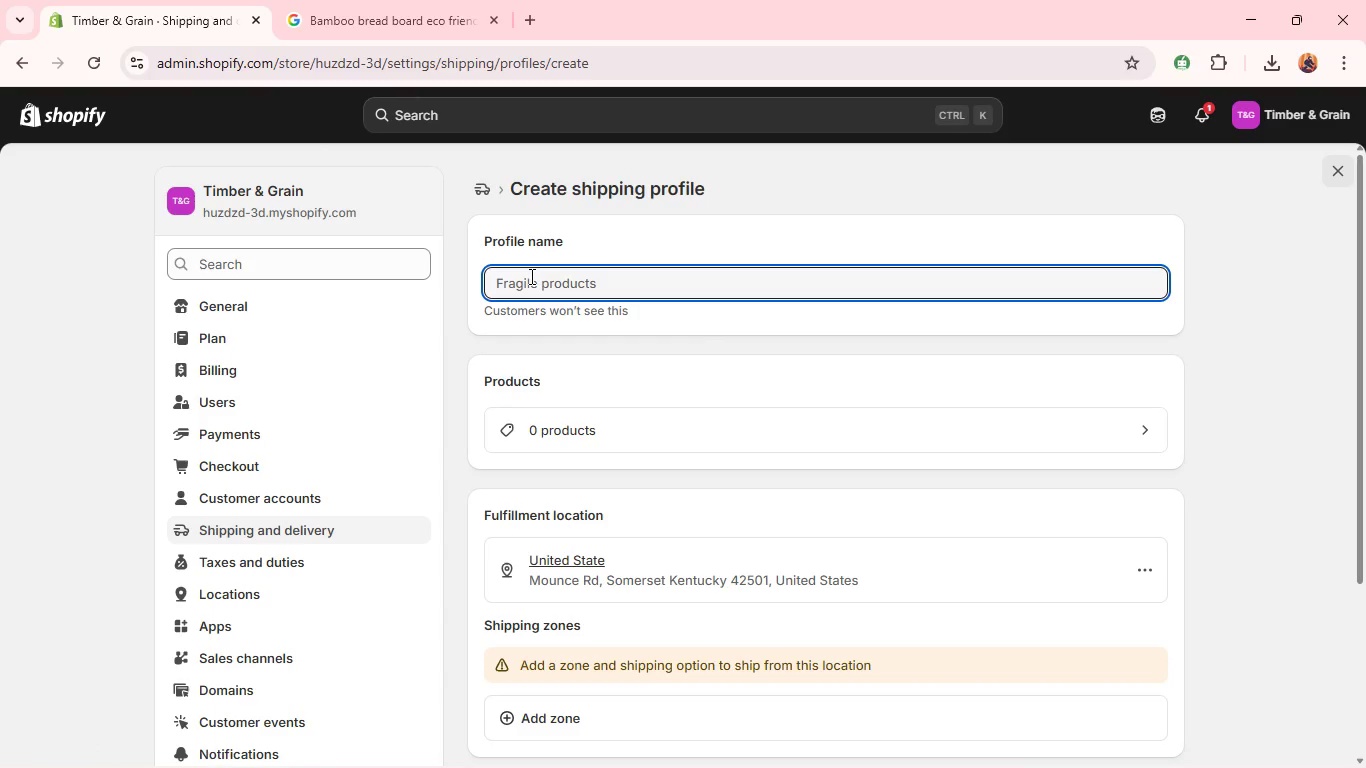 
hold_key(key=ShiftLeft, duration=0.47)
 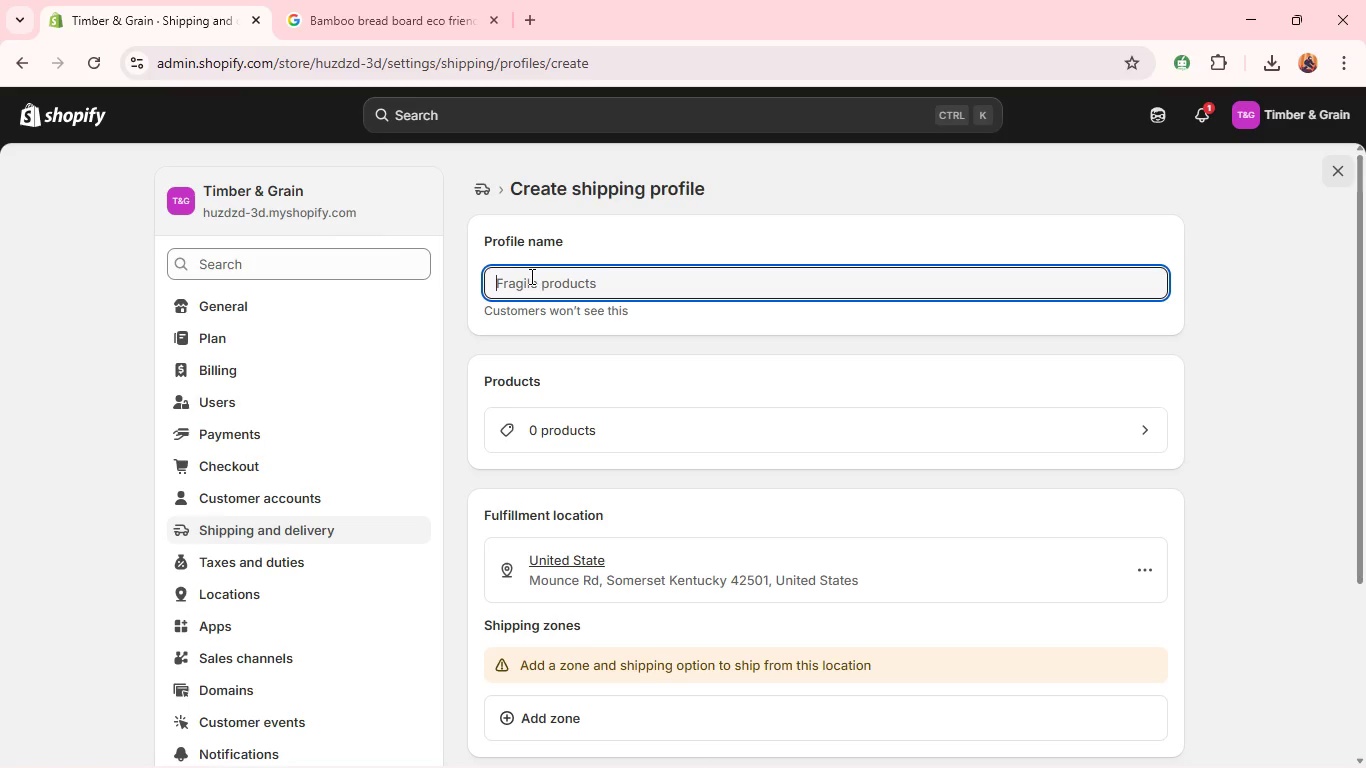 
double_click([530, 276])
 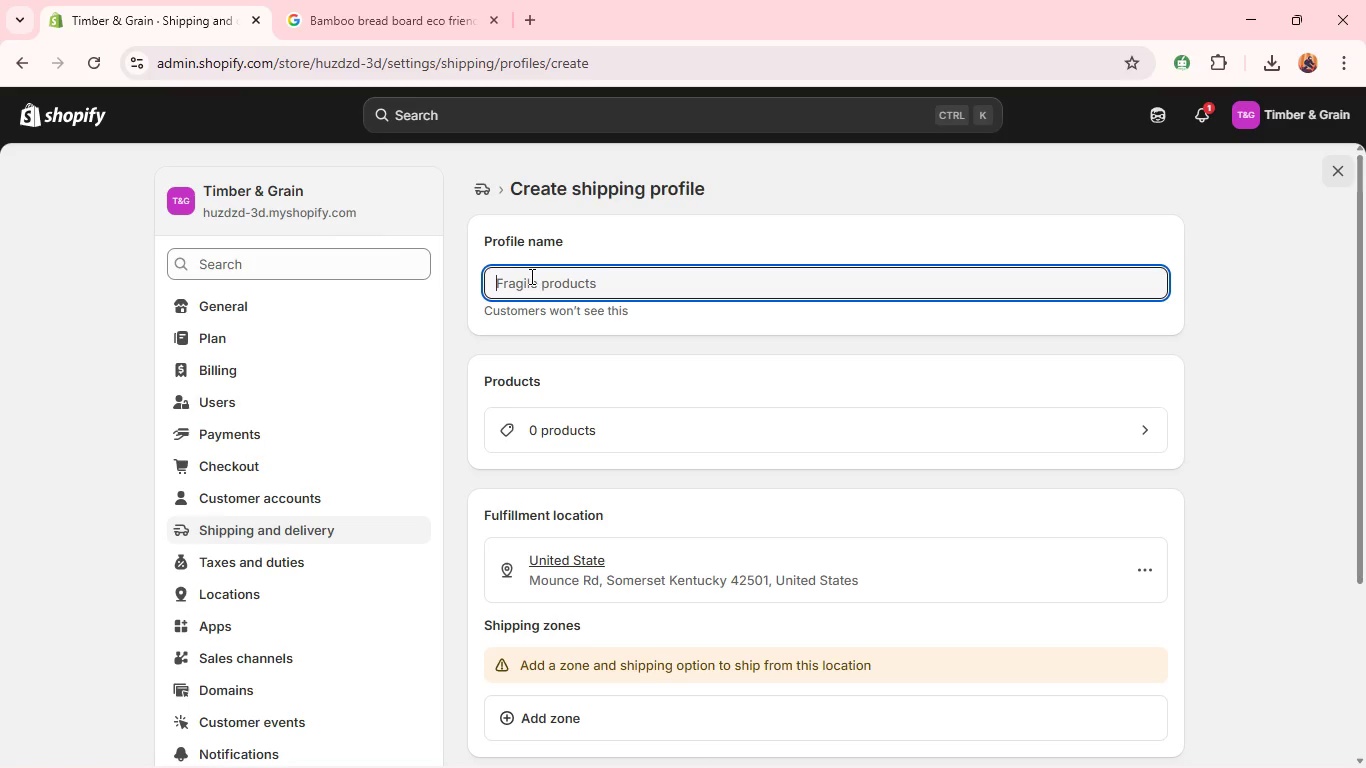 
triple_click([530, 276])
 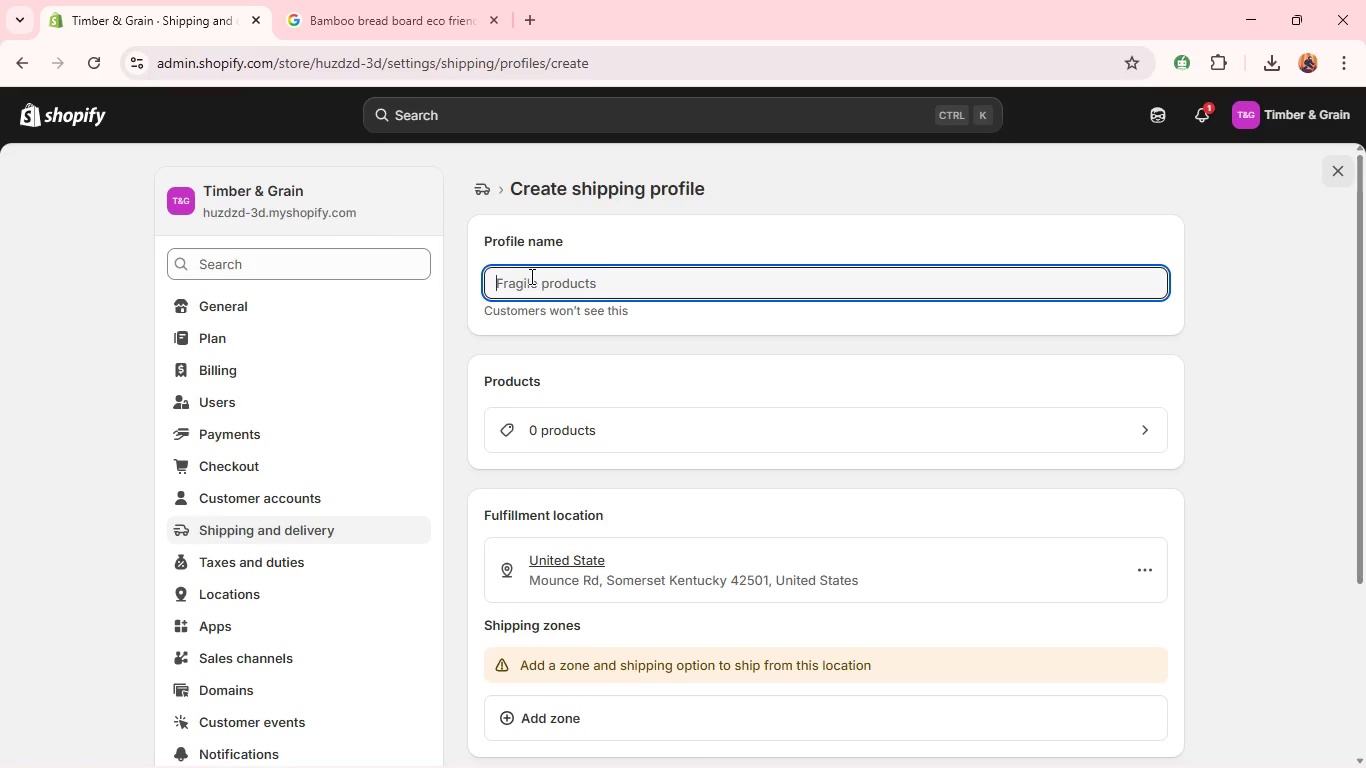 
triple_click([530, 276])
 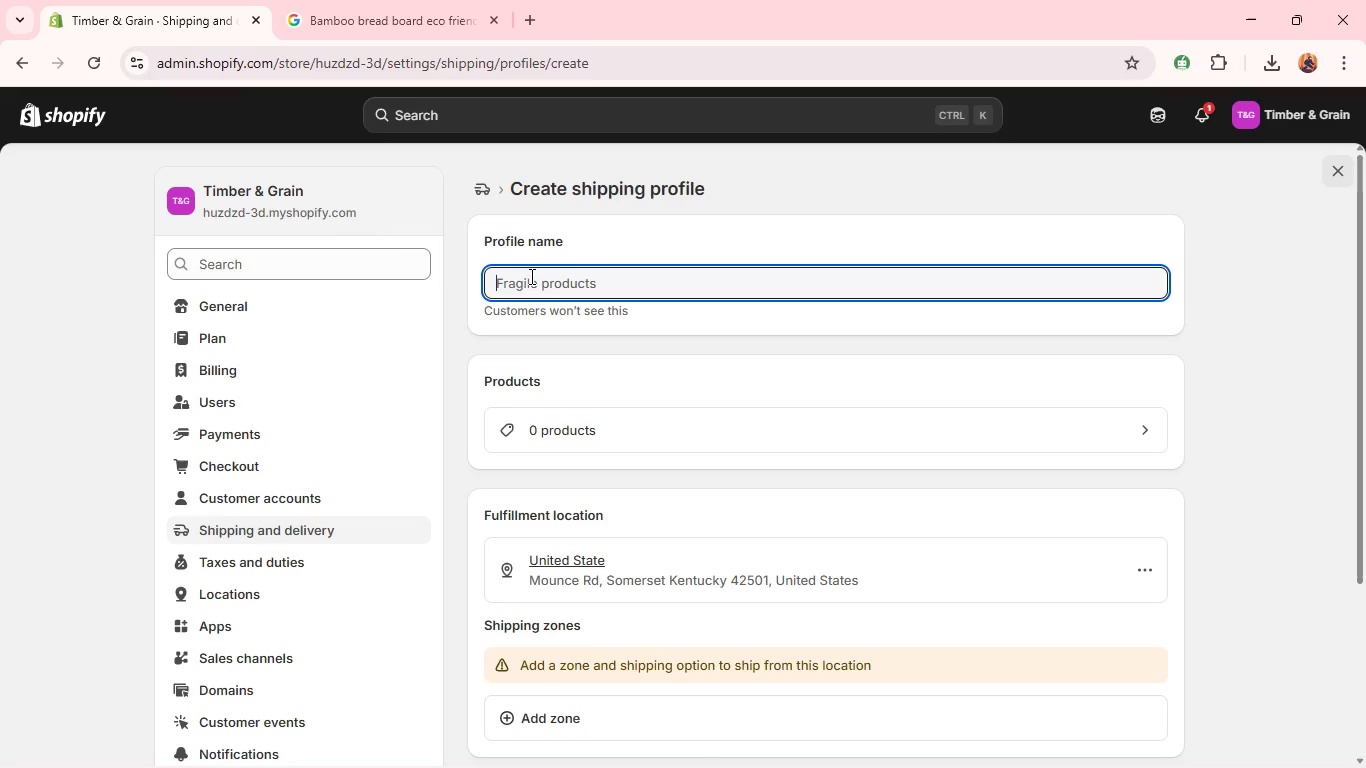 
type(Heavy artisan ITEms)
 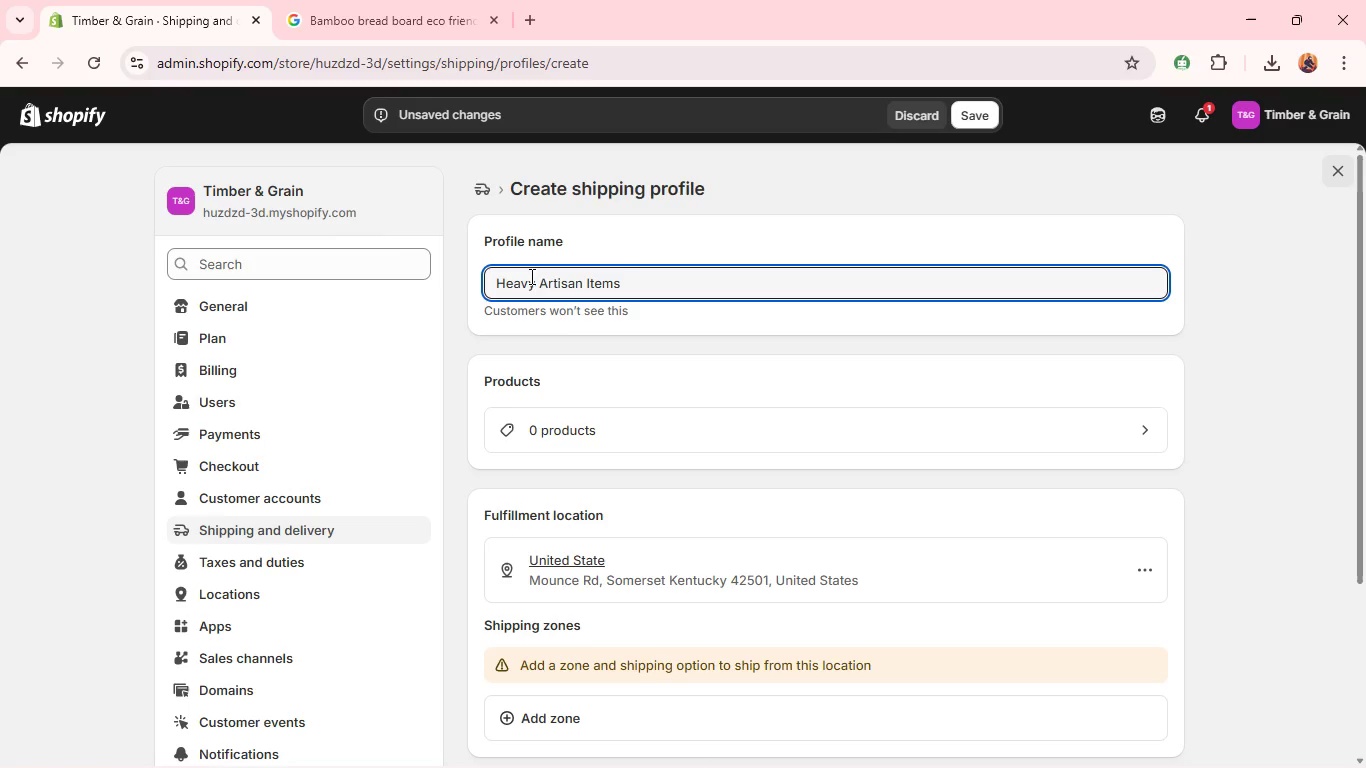 
left_click([592, 425])
 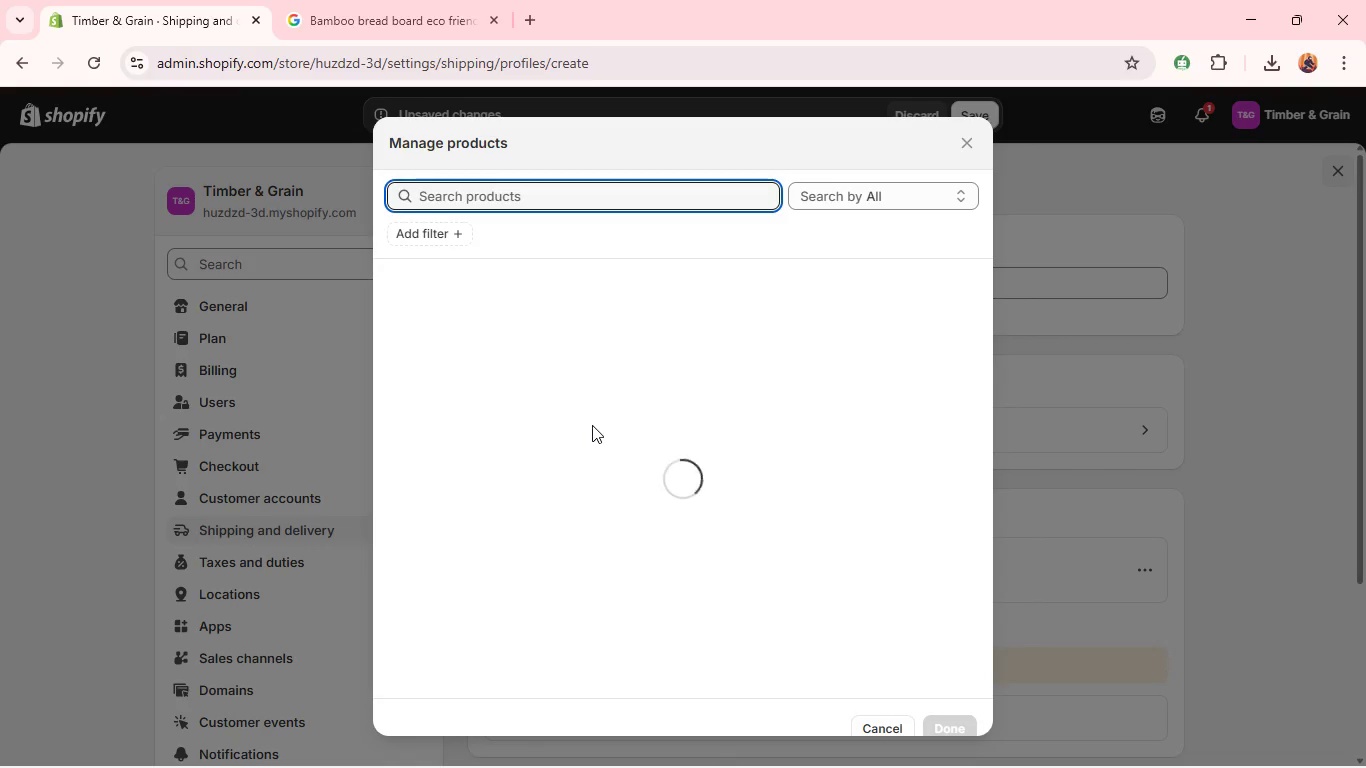 
type(BOW)
 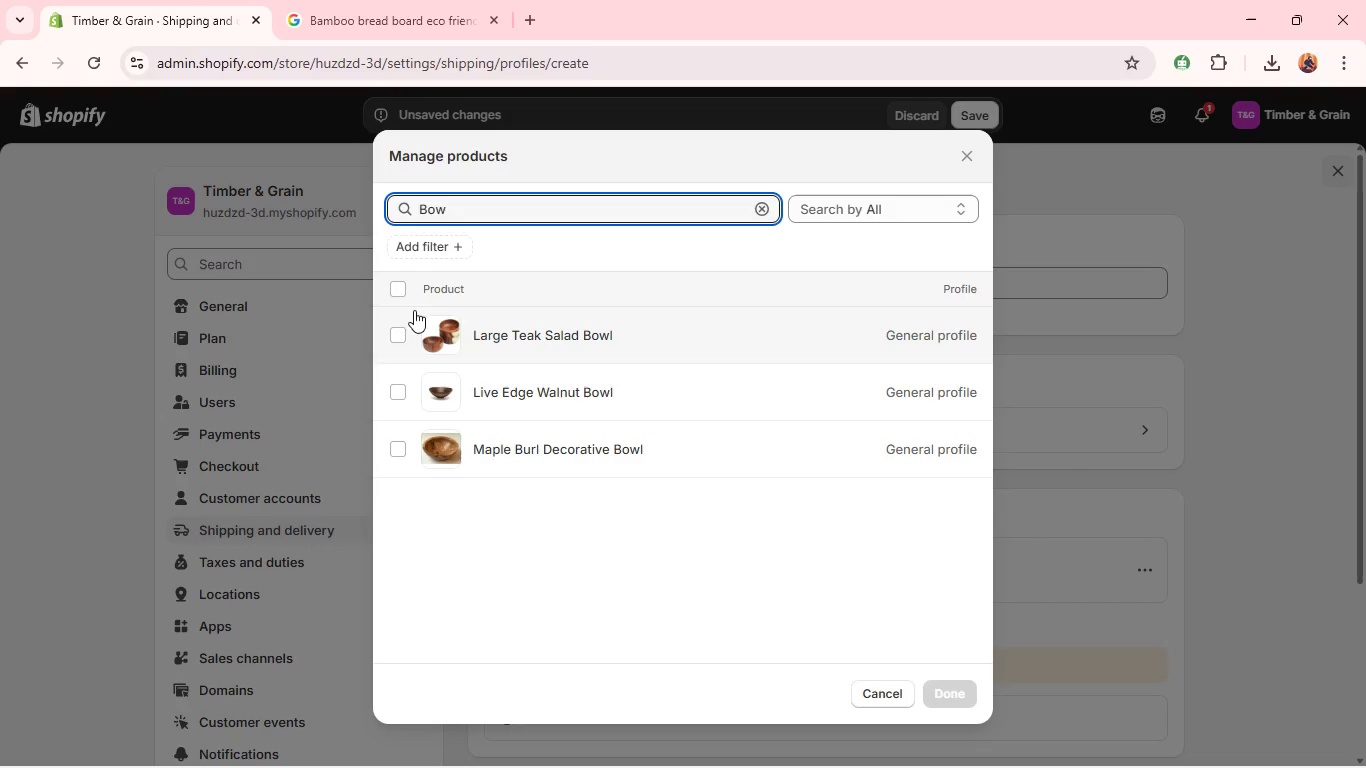 
left_click([395, 286])
 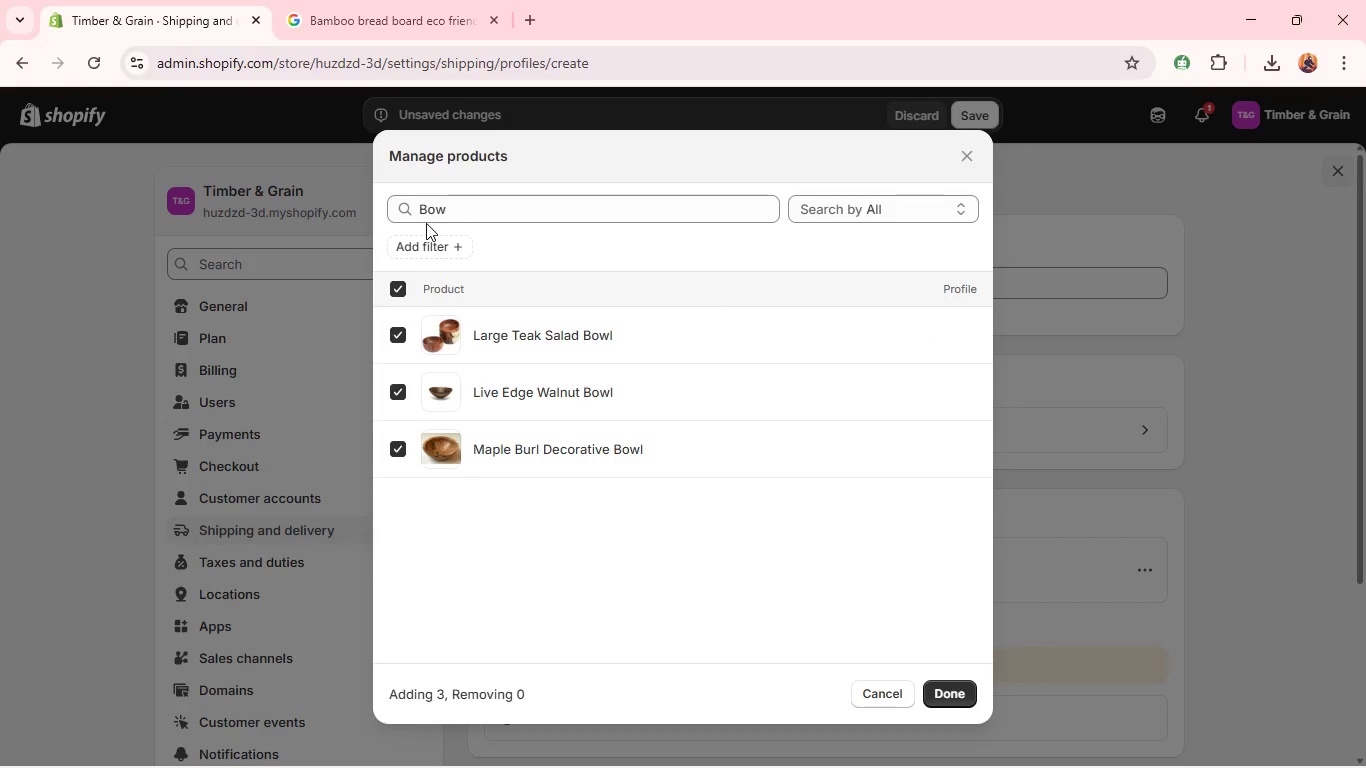 
double_click([426, 223])
 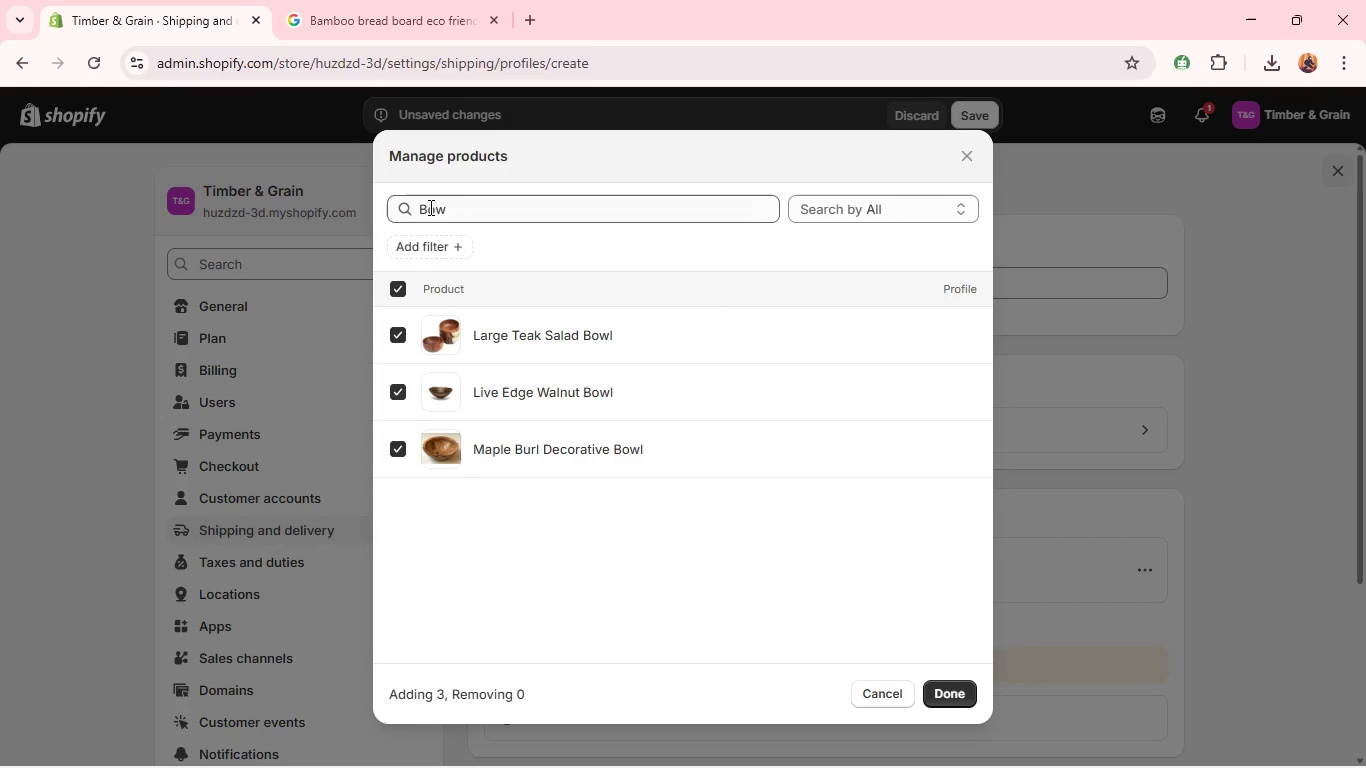 
double_click([429, 207])
 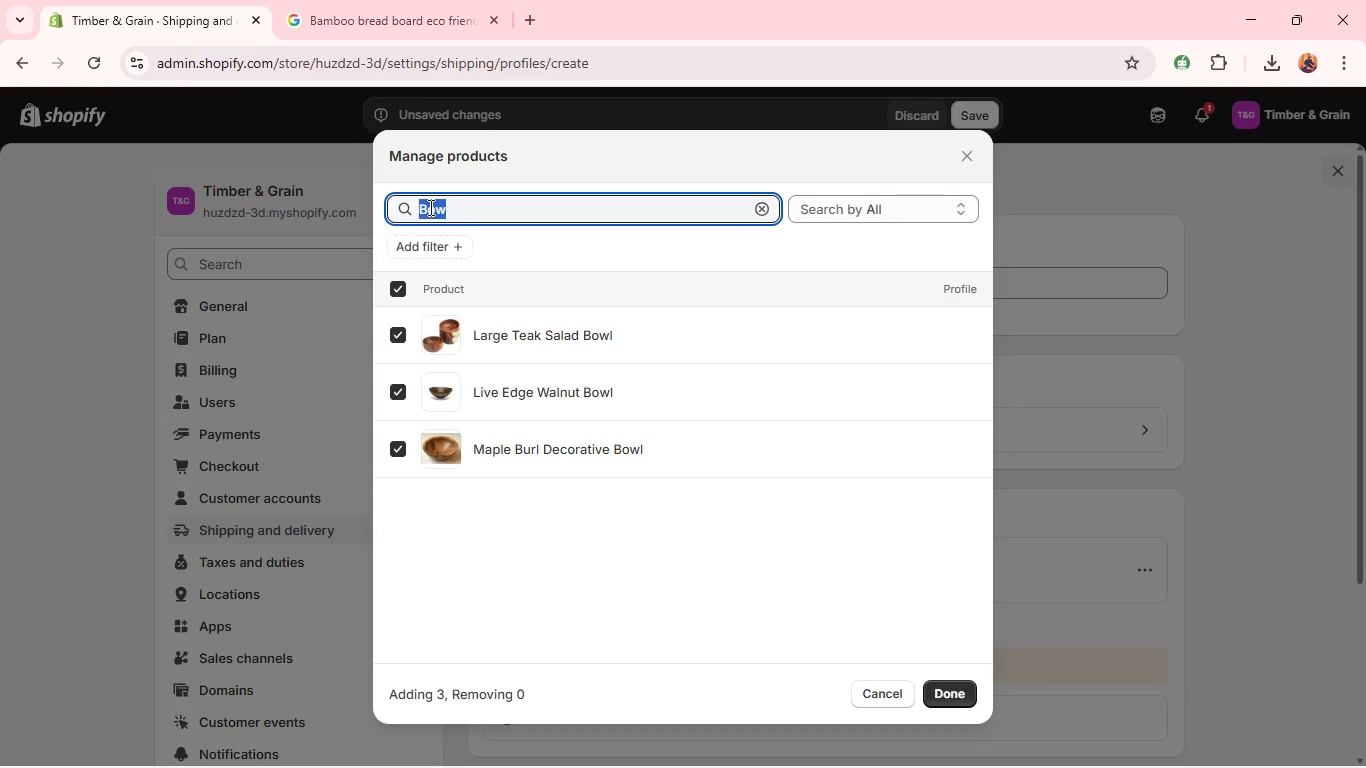 
type(Boar)
 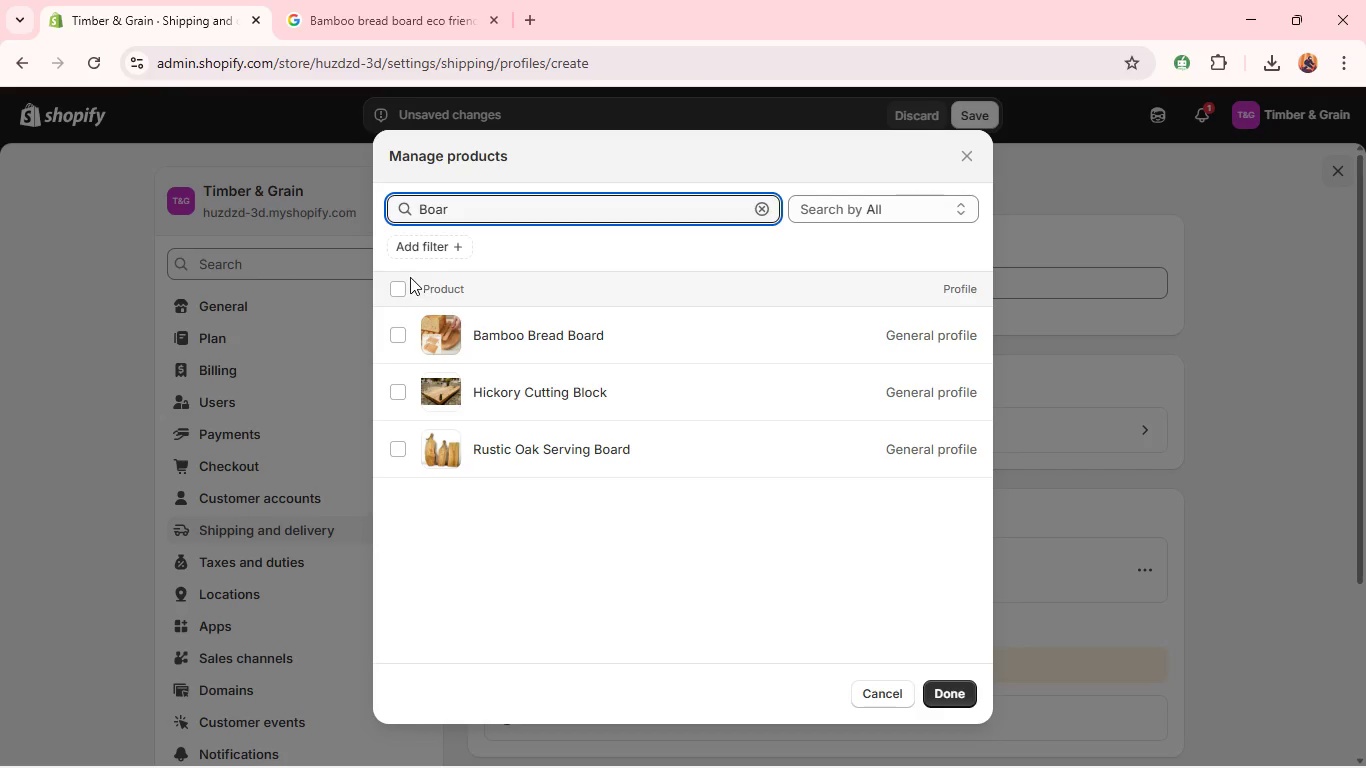 
left_click([397, 285])
 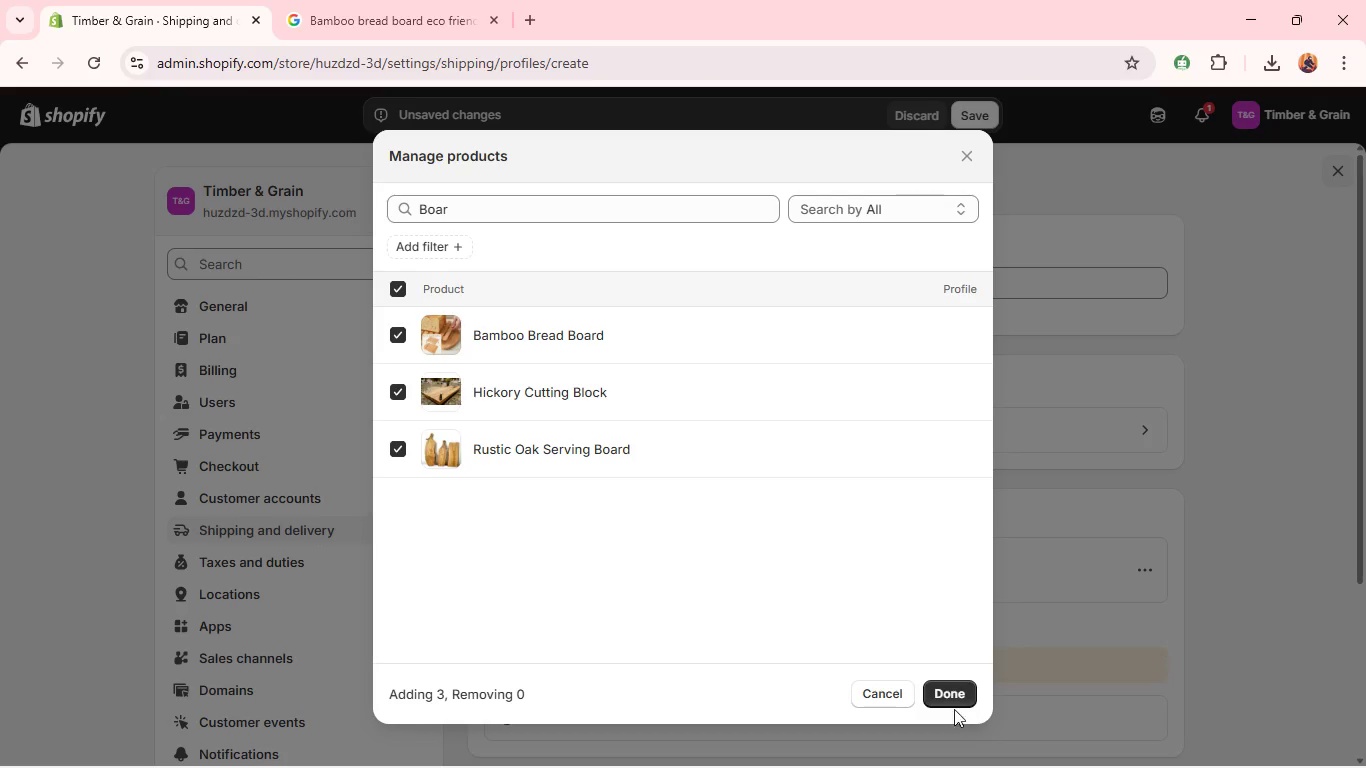 
left_click([945, 682])
 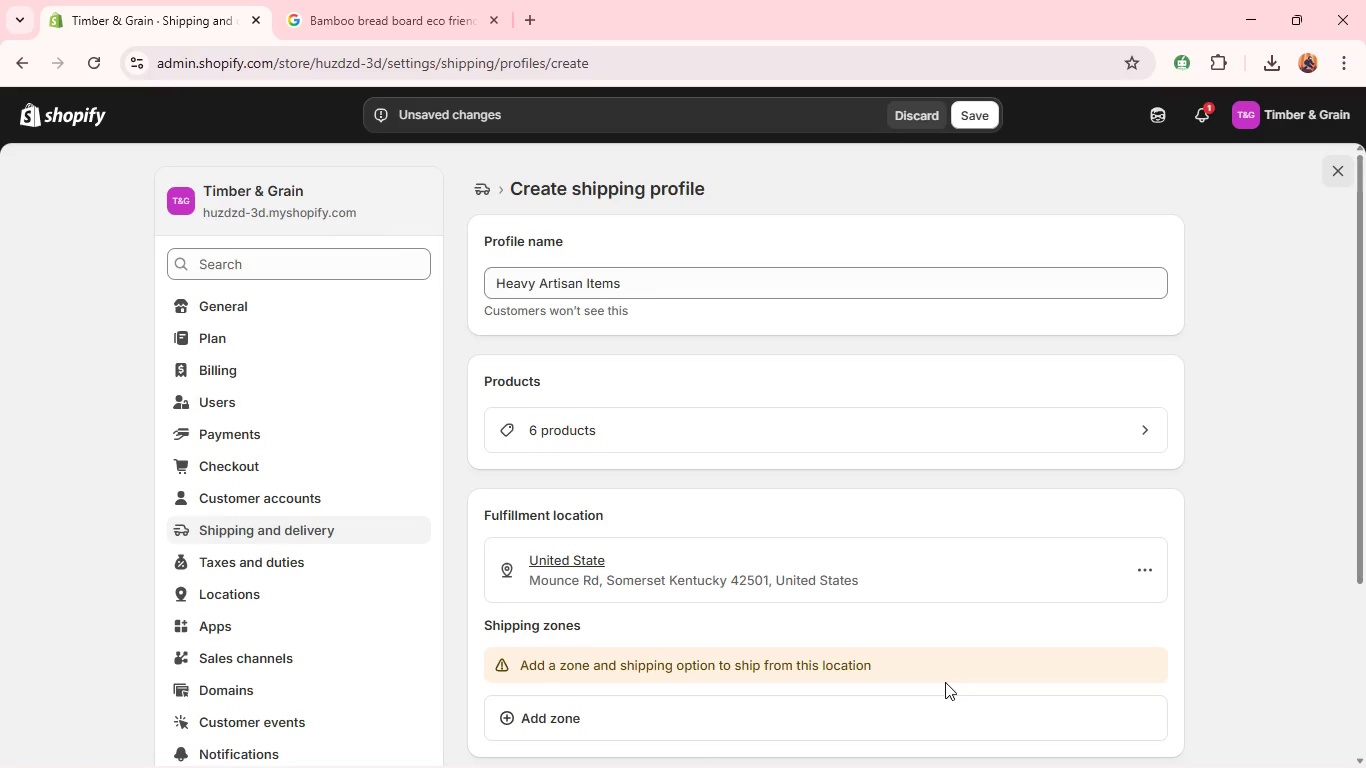 
wait(5.81)
 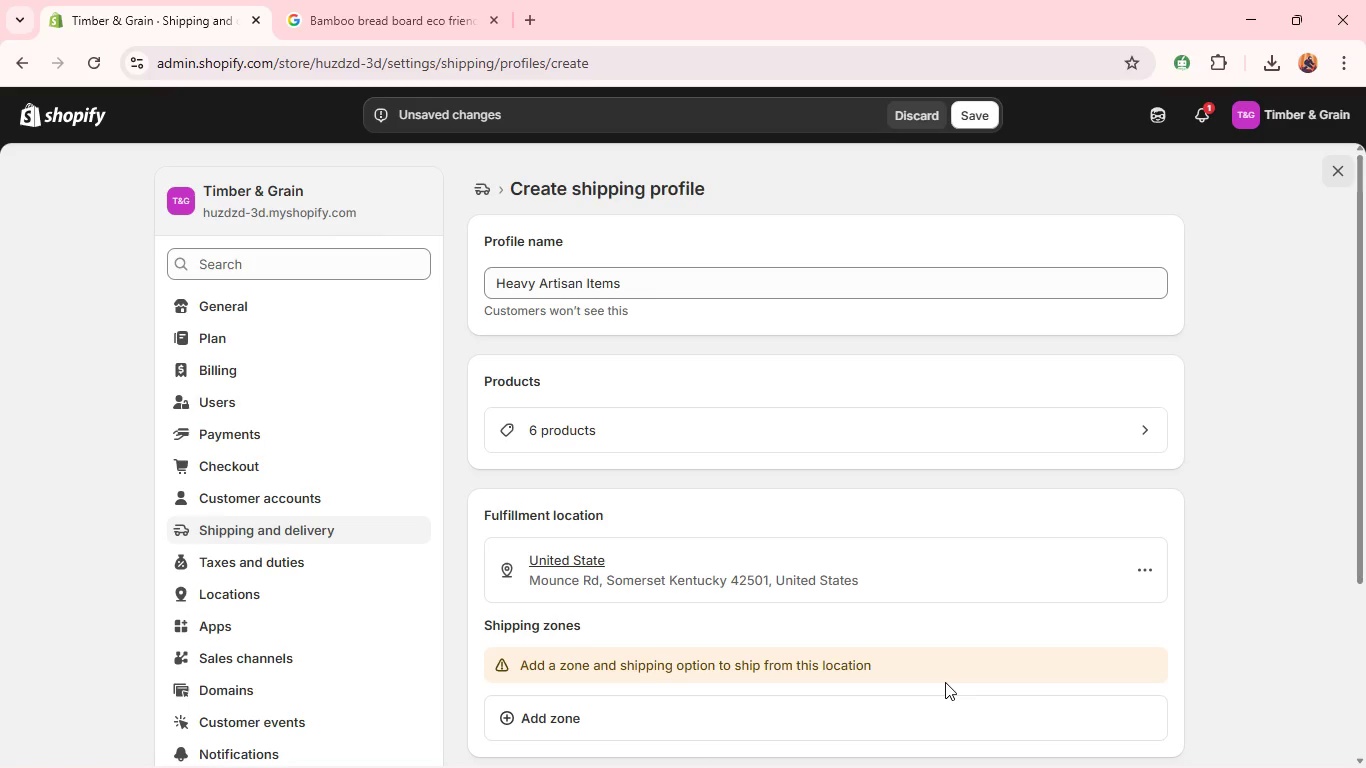 
mouse_move([648, 385])
 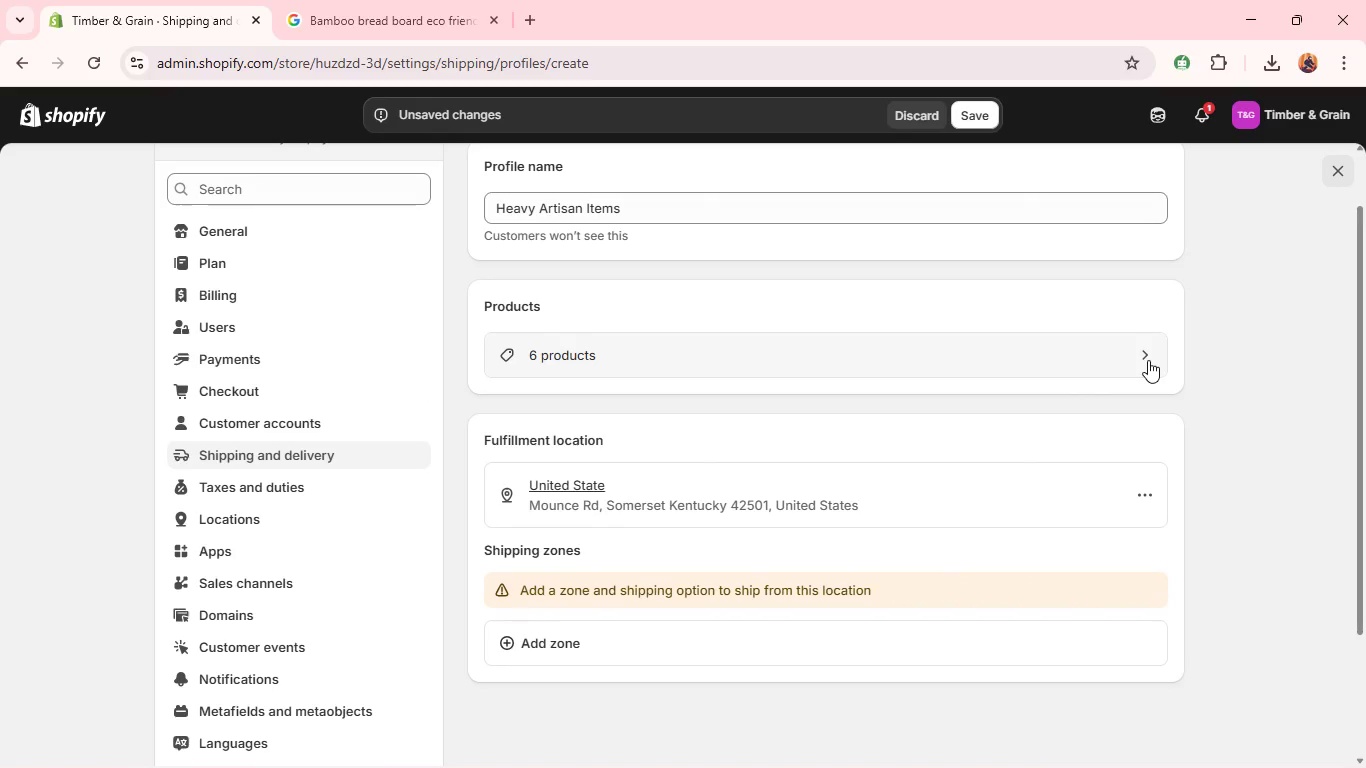 
left_click([971, 114])
 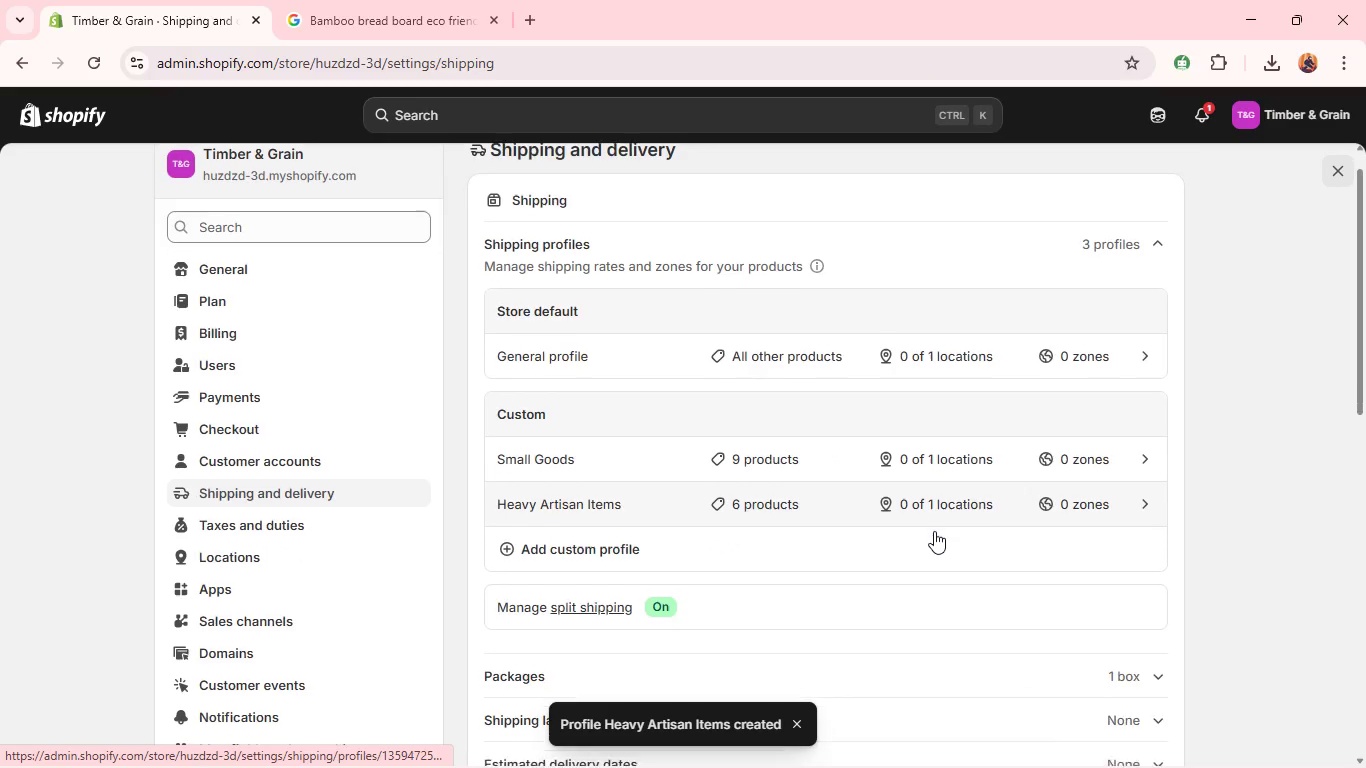 
left_click([913, 442])
 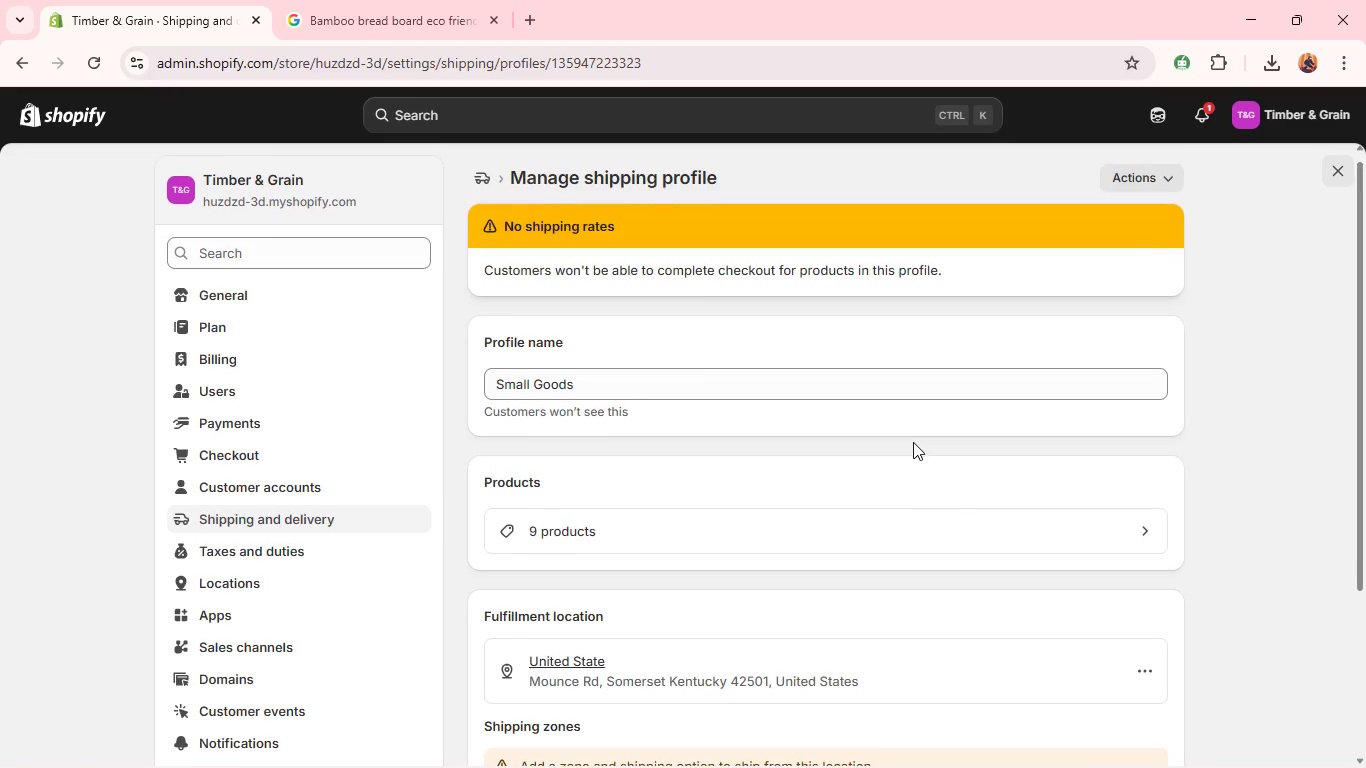 
left_click([763, 240])
 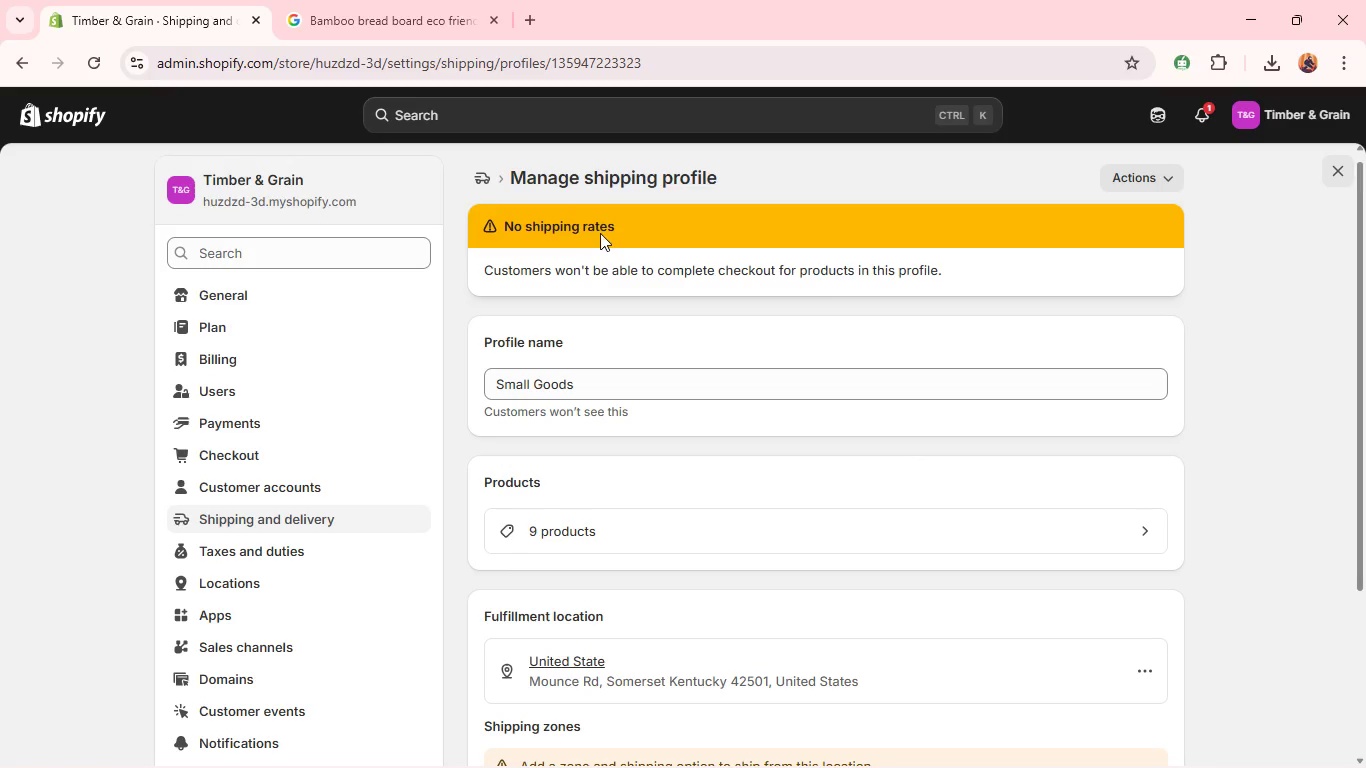 
left_click([597, 233])
 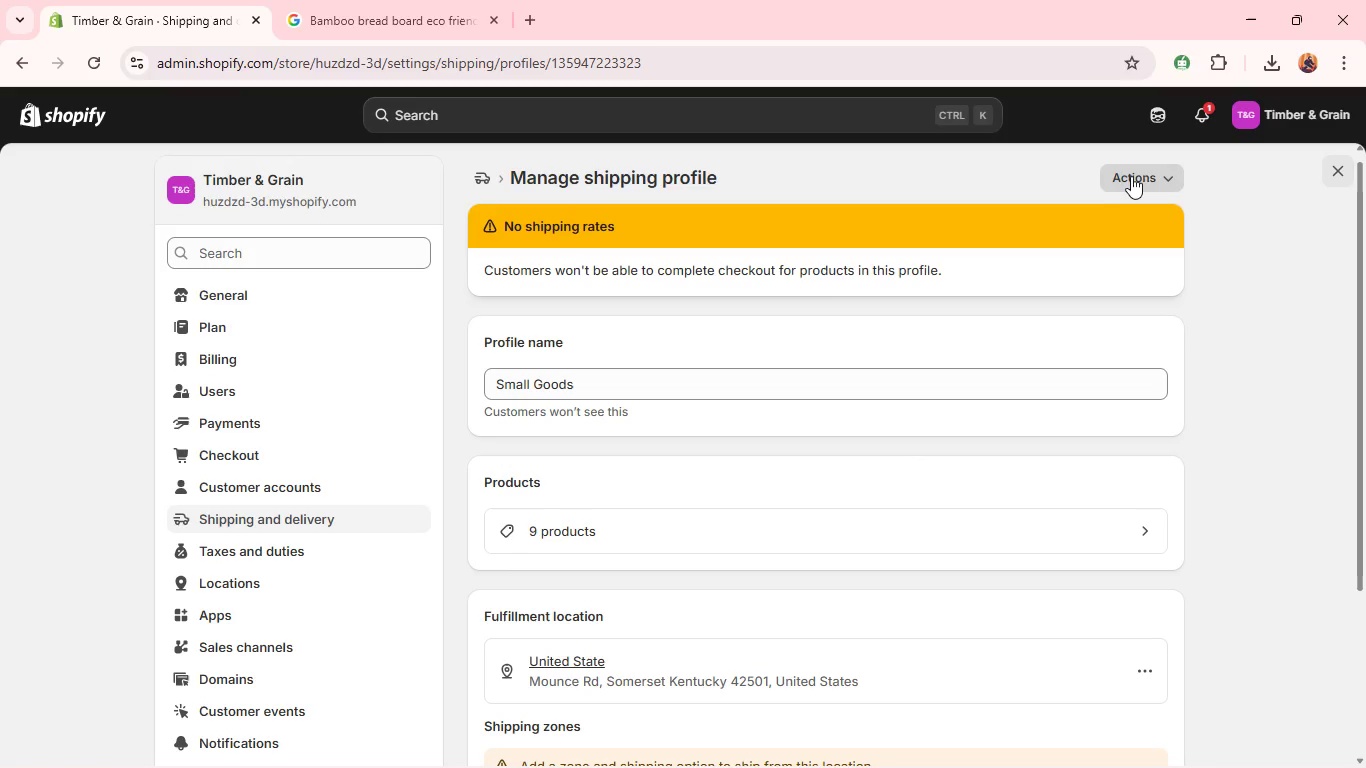 
left_click([1135, 176])
 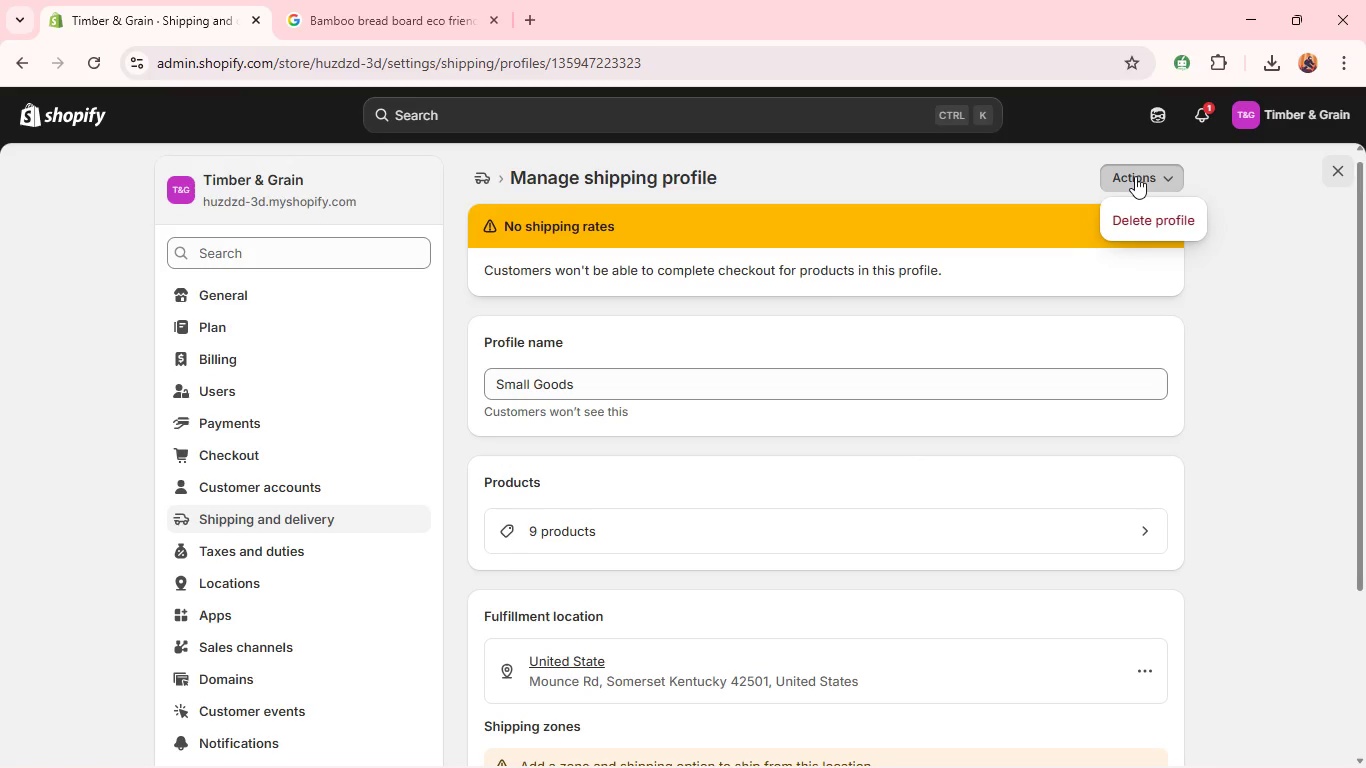 
left_click([1135, 176])
 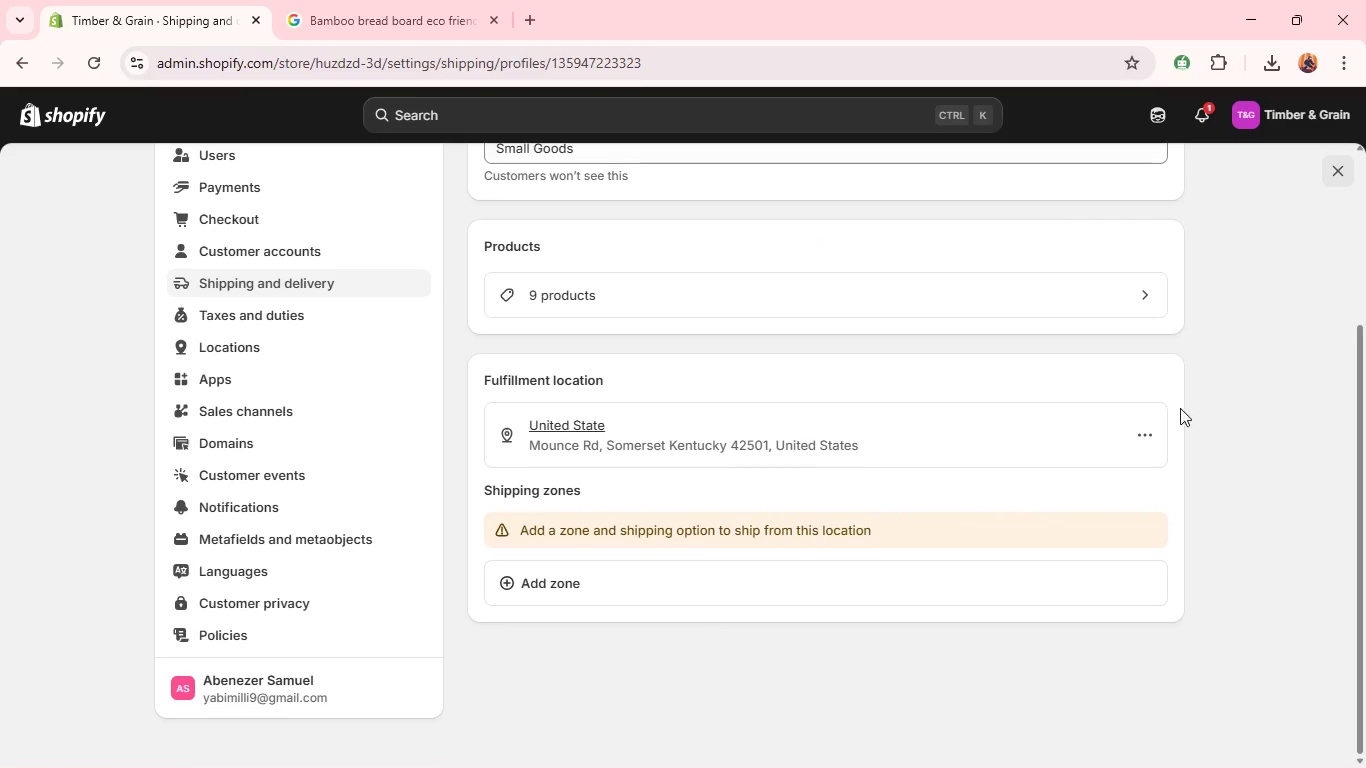 
left_click([1153, 437])
 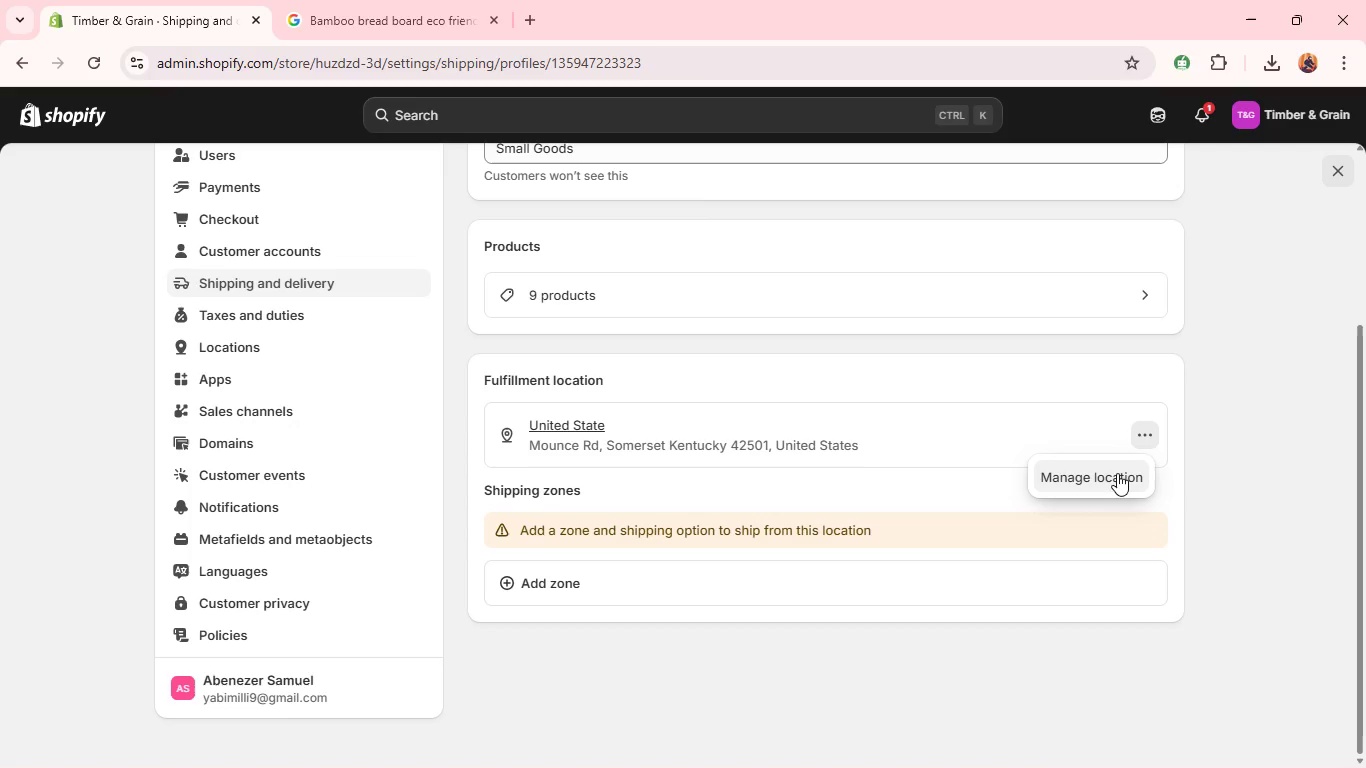 
left_click([1117, 473])
 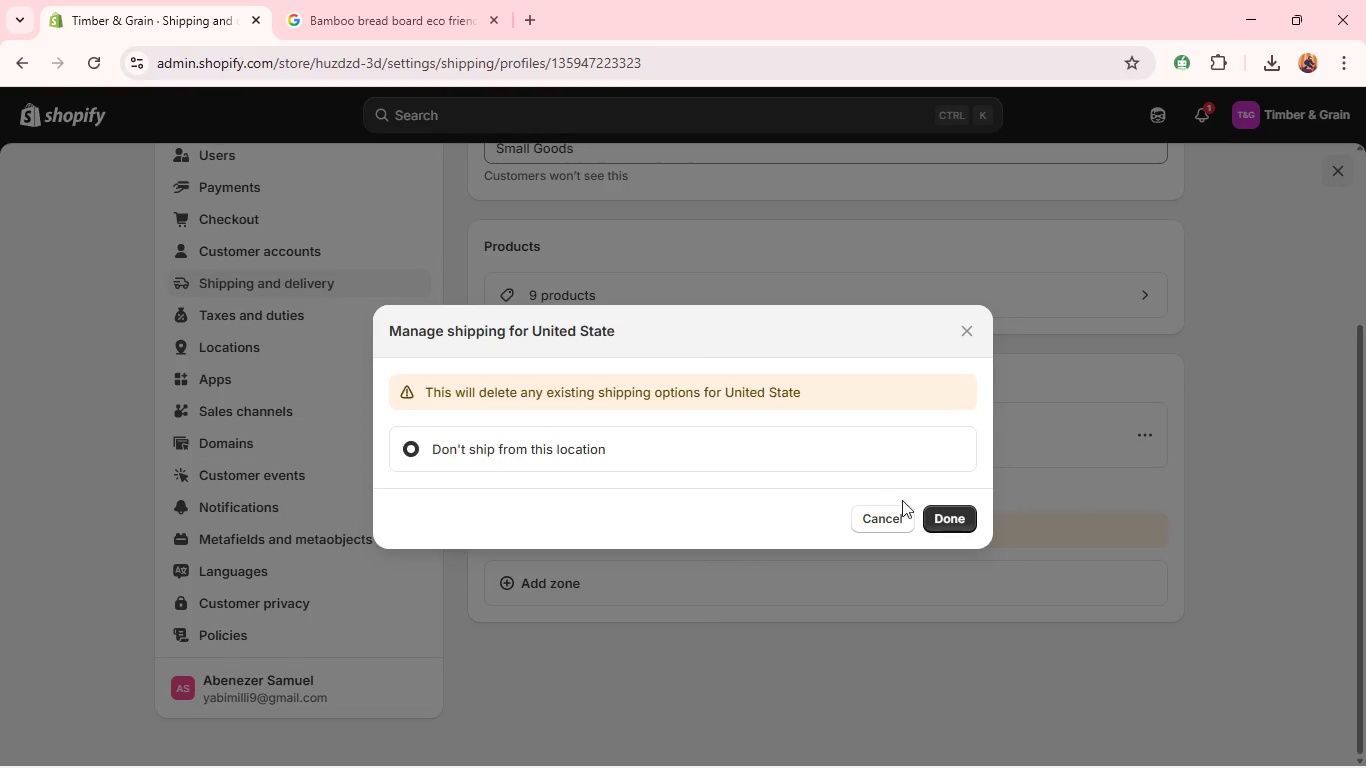 
left_click([932, 512])
 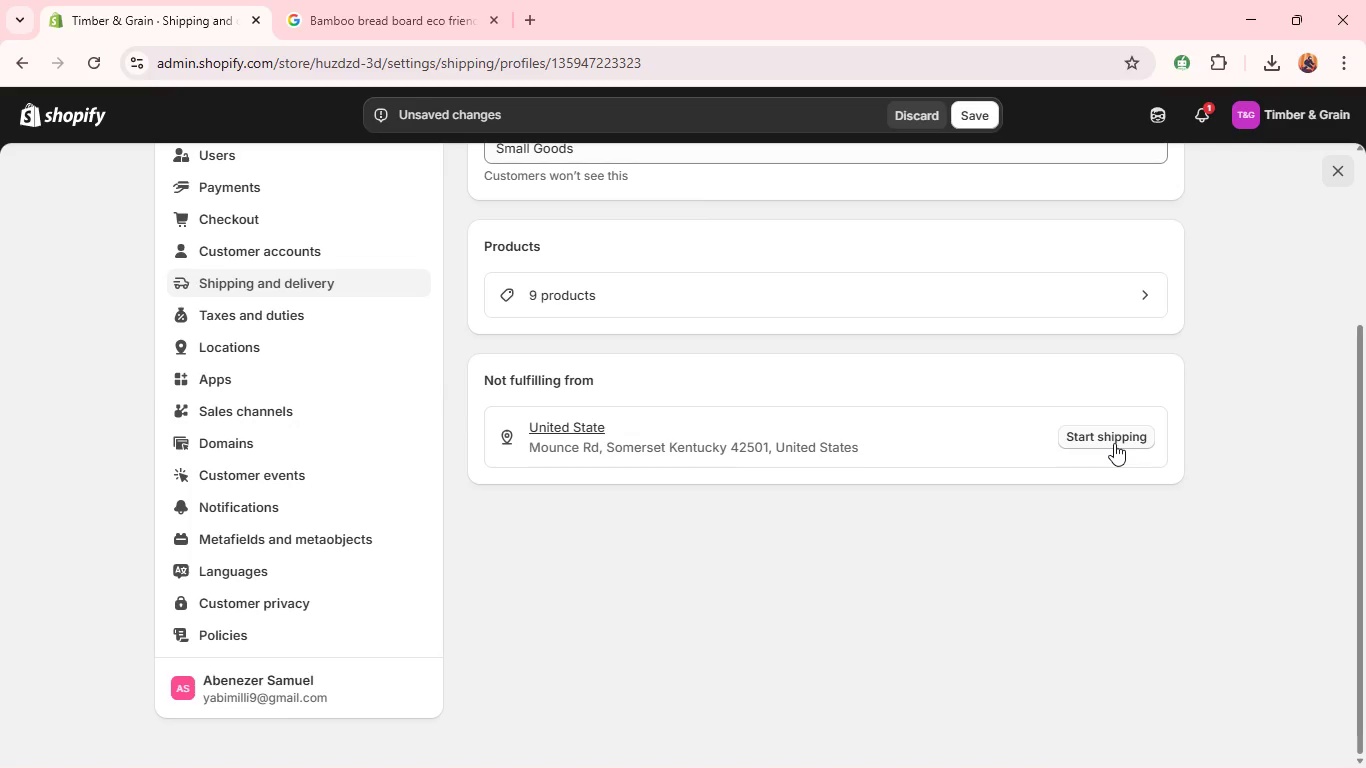 
left_click([1114, 443])
 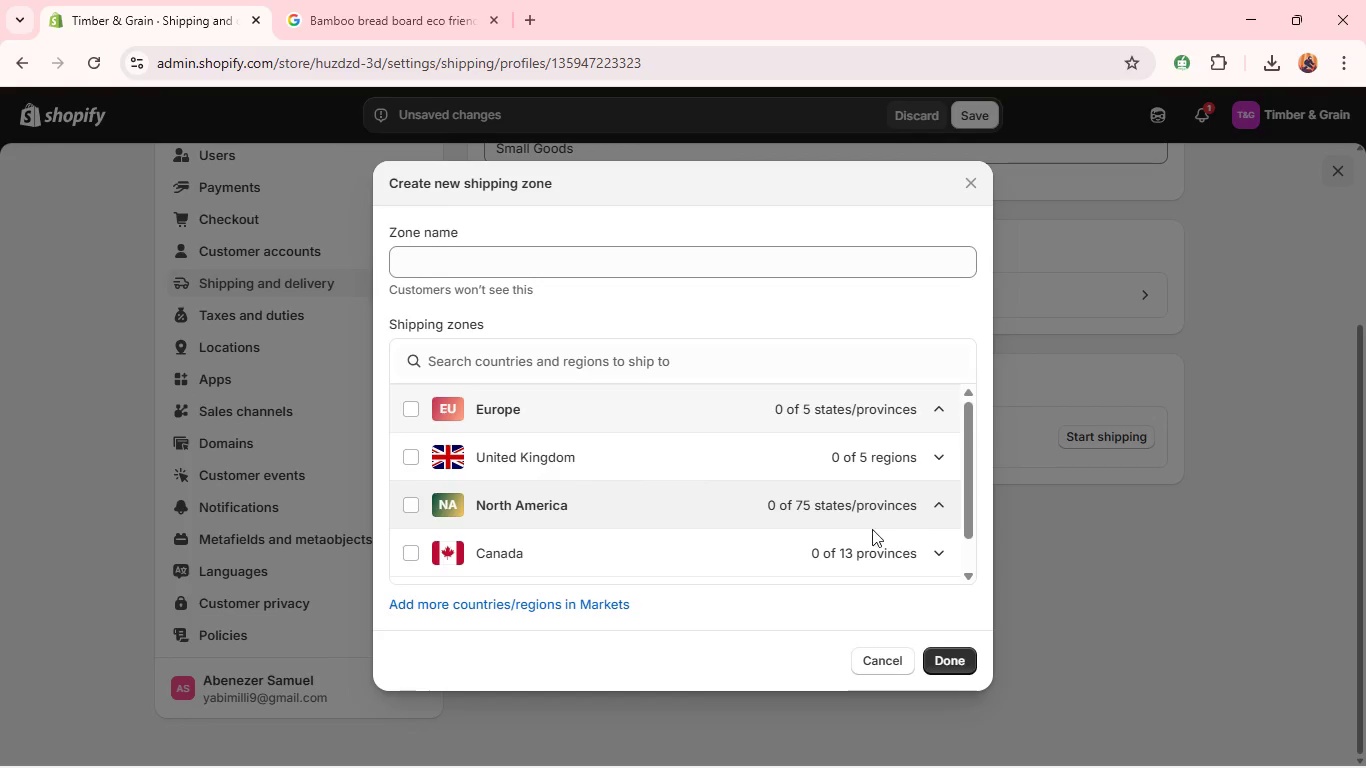 
mouse_move([518, 506])
 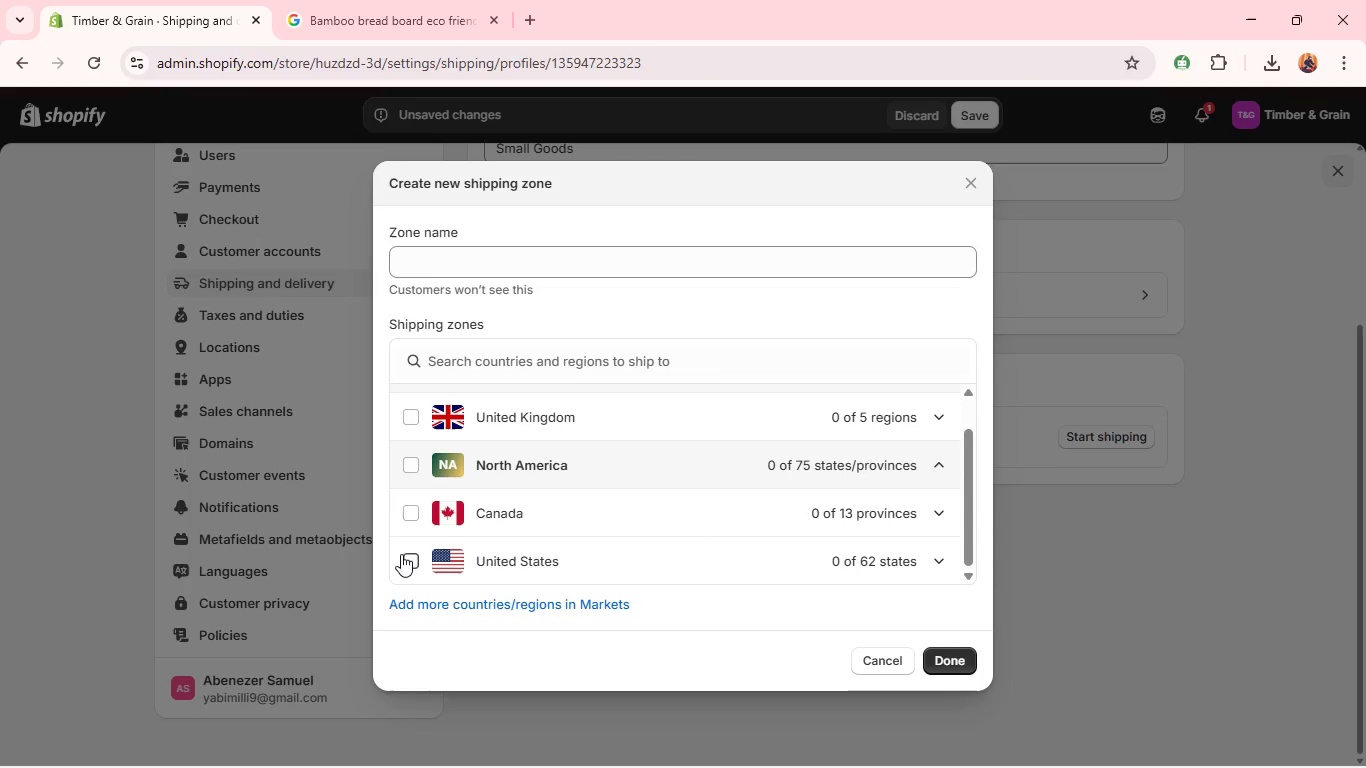 
left_click([401, 554])
 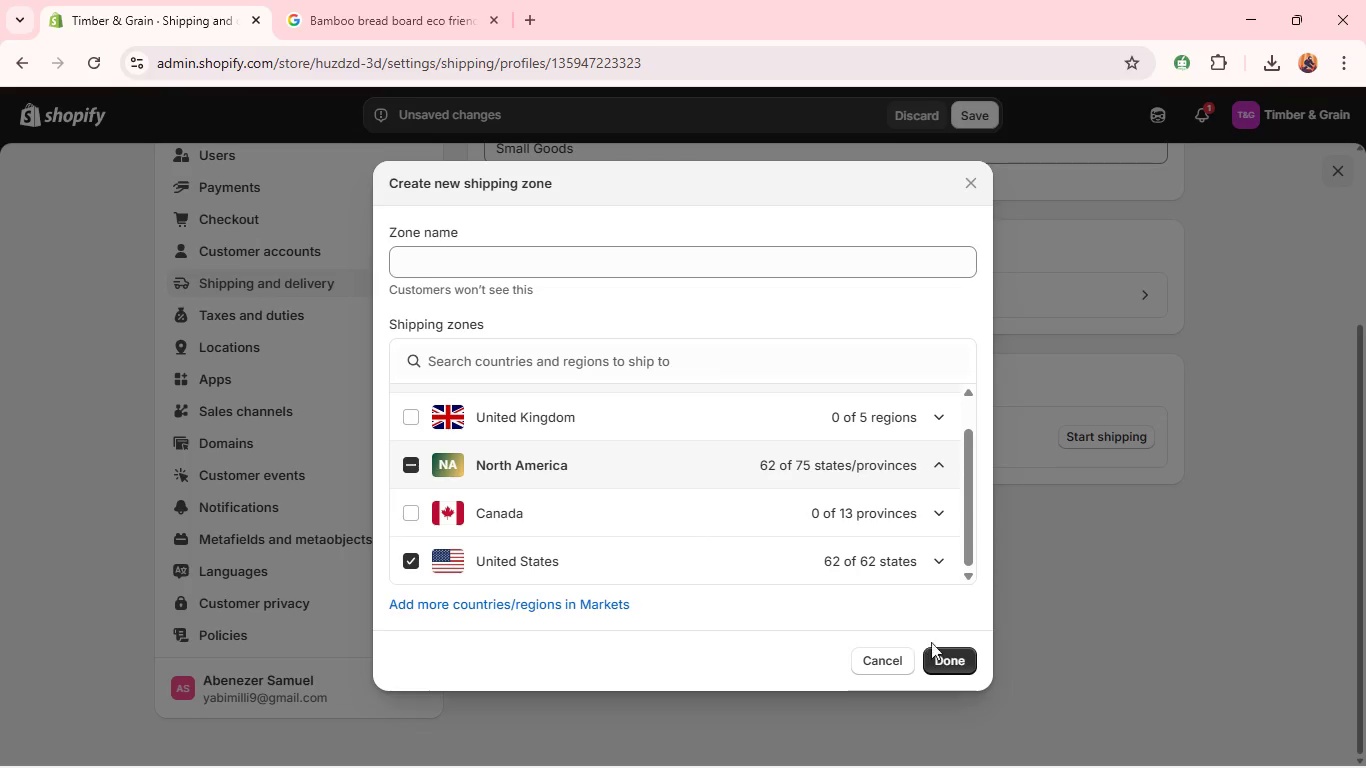 
left_click([936, 650])
 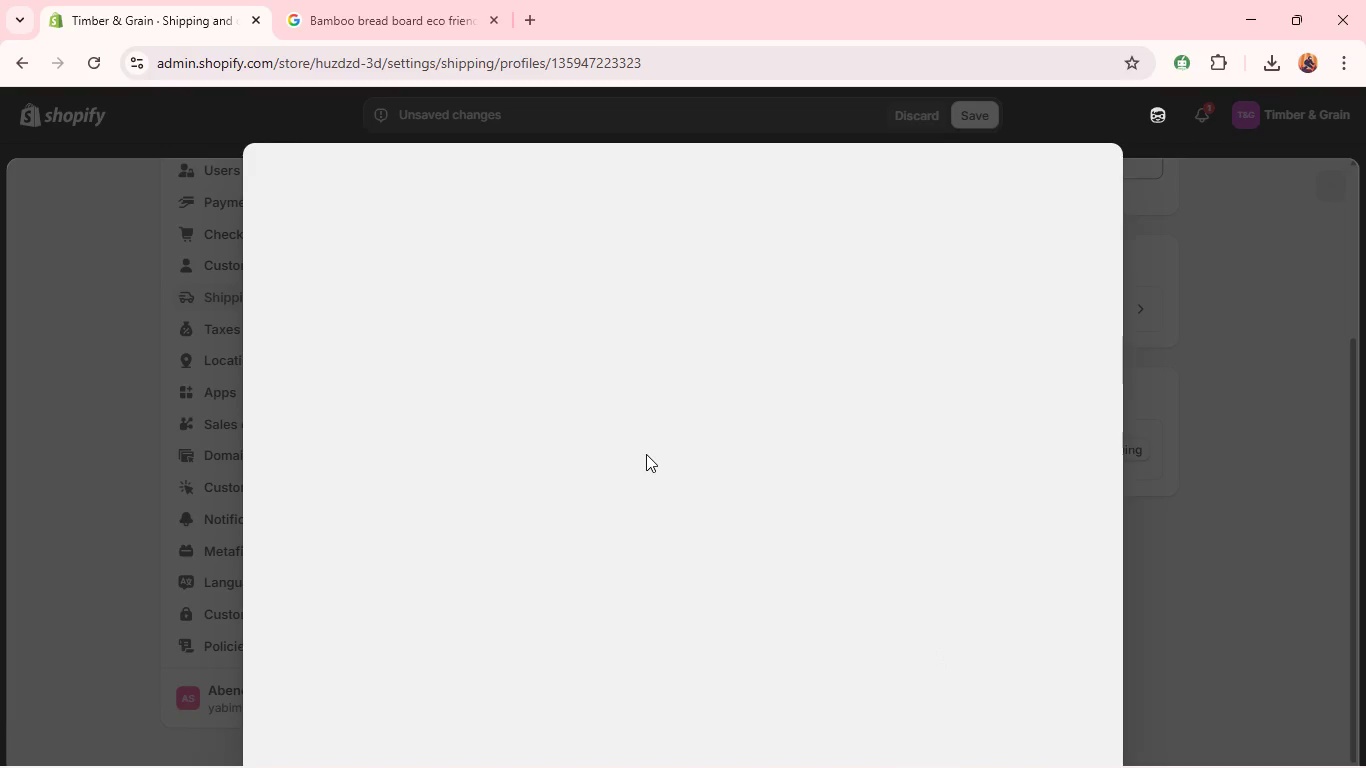 
wait(11.42)
 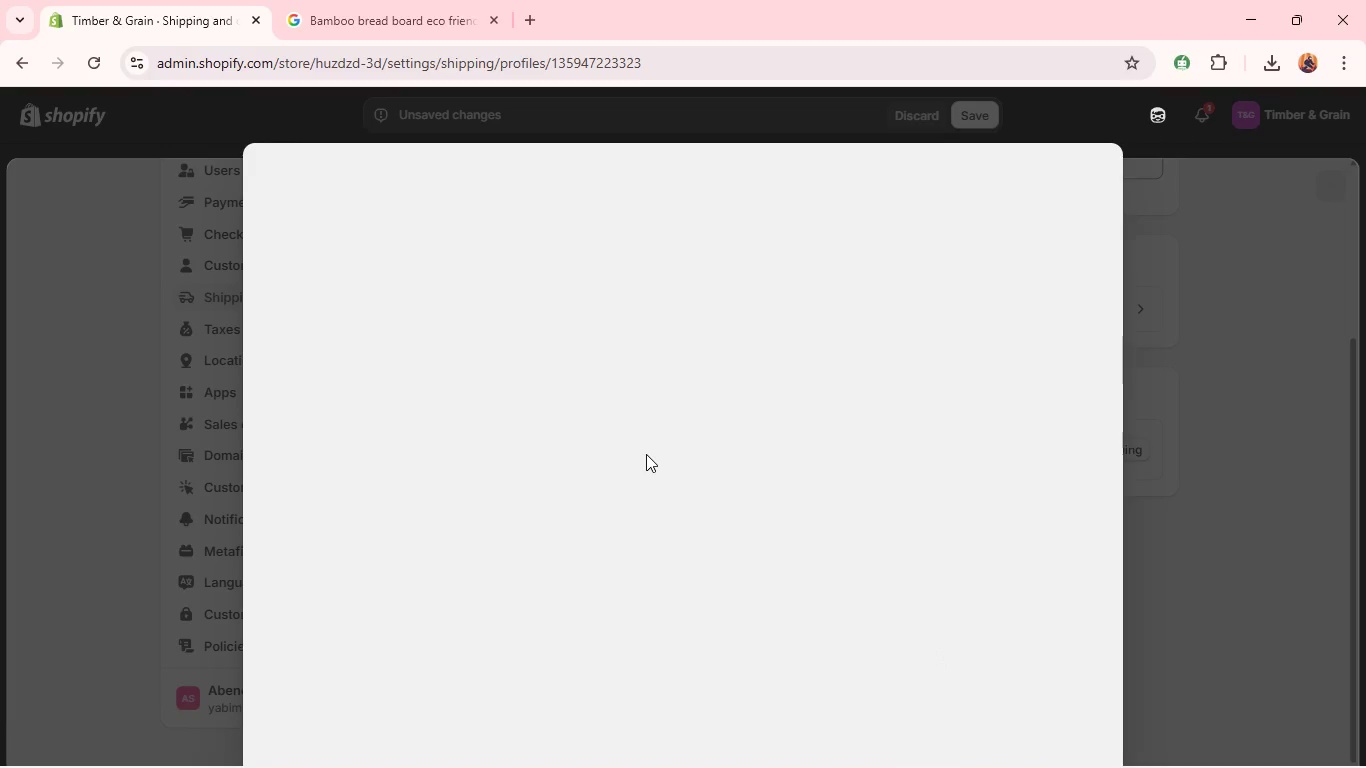 
left_click([315, 240])
 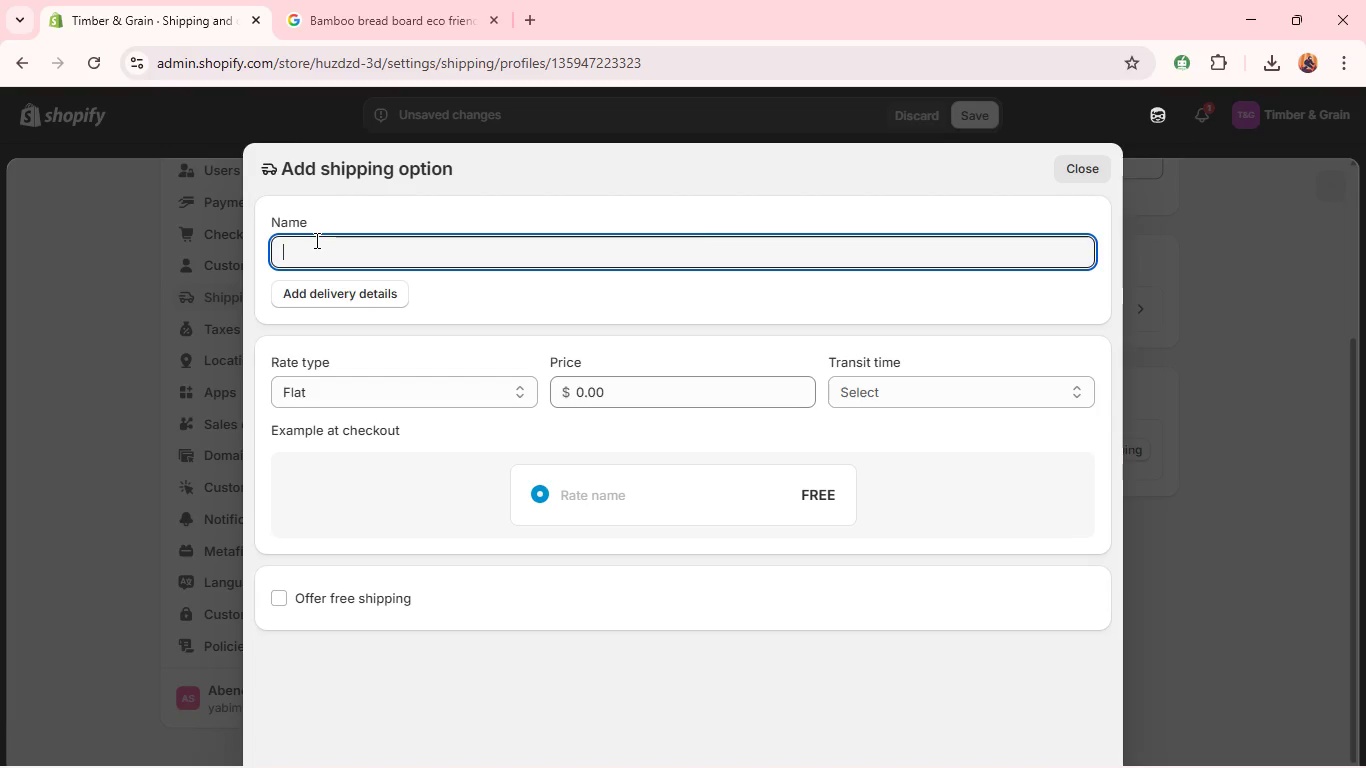 
hold_key(key=ShiftLeft, duration=0.61)
 